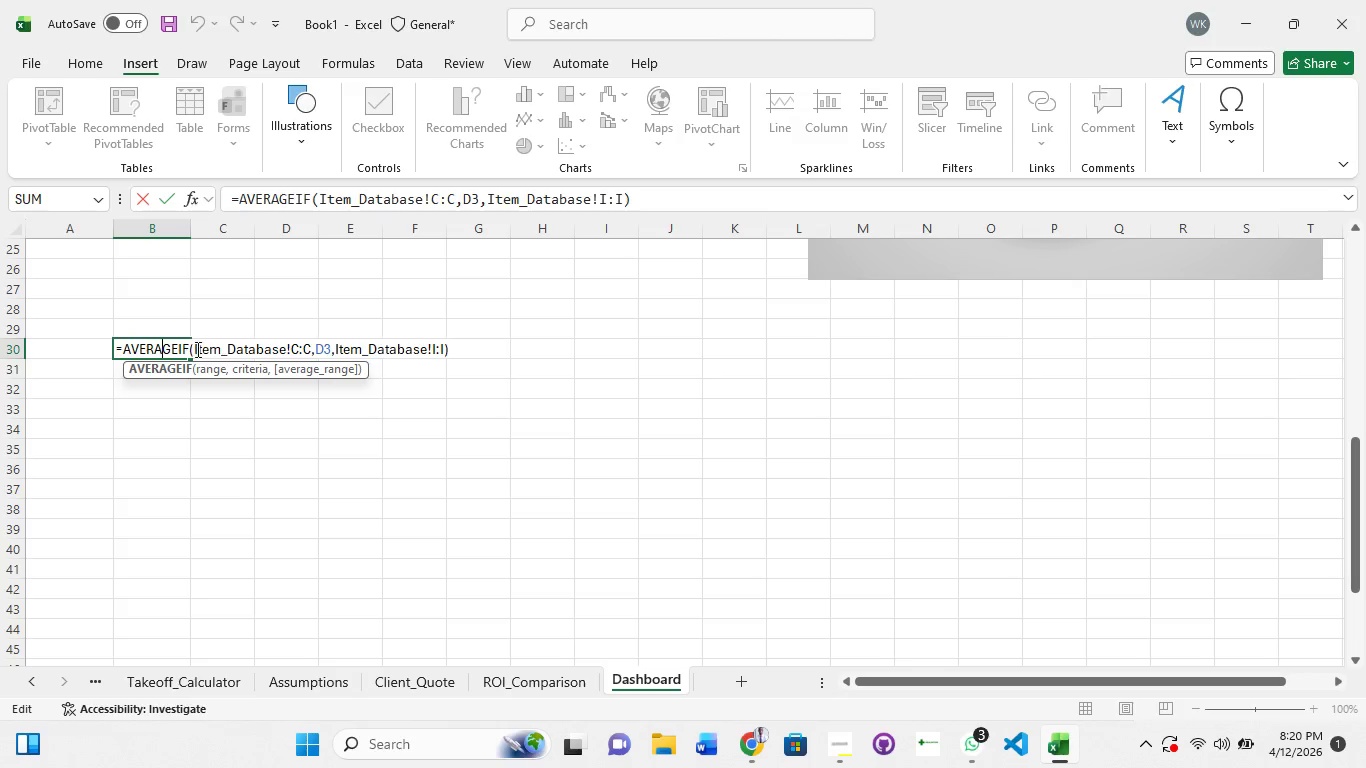 
left_click([195, 350])
 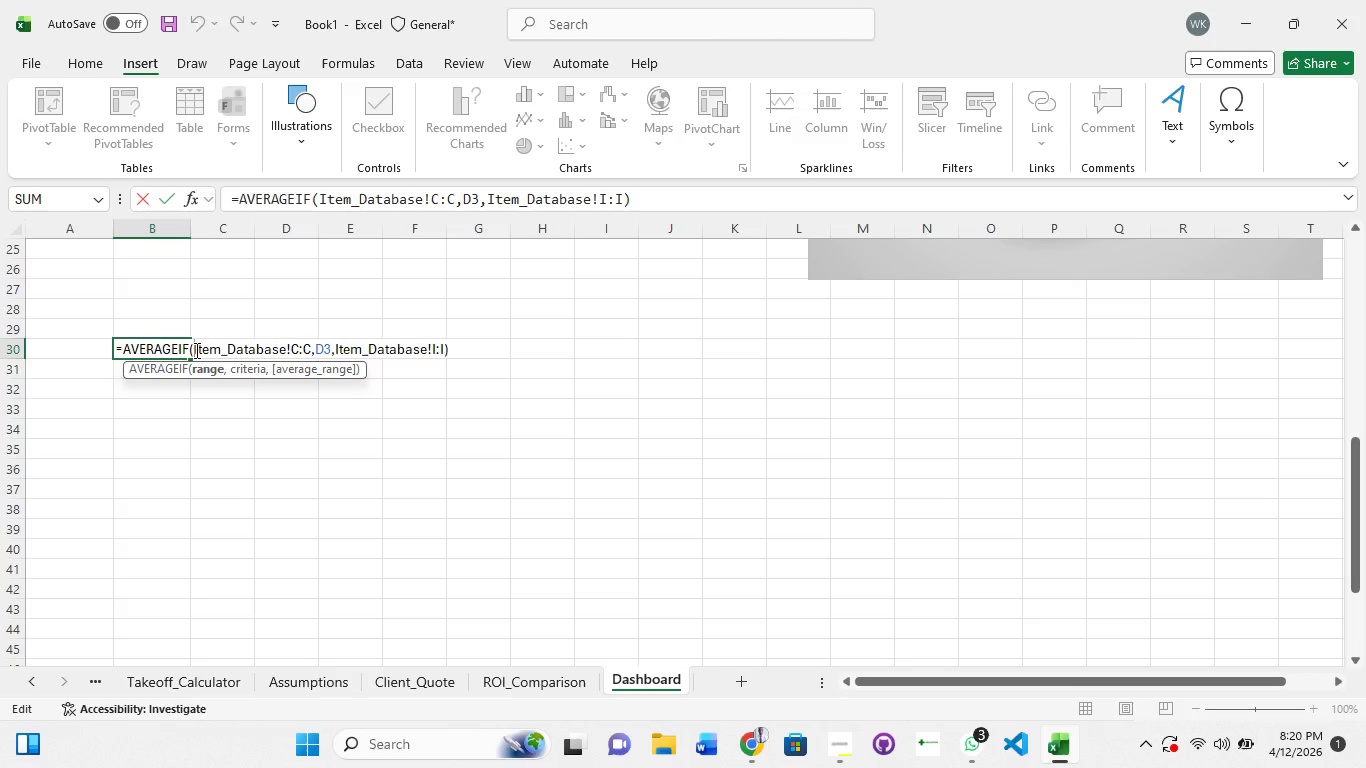 
key(Quote)
 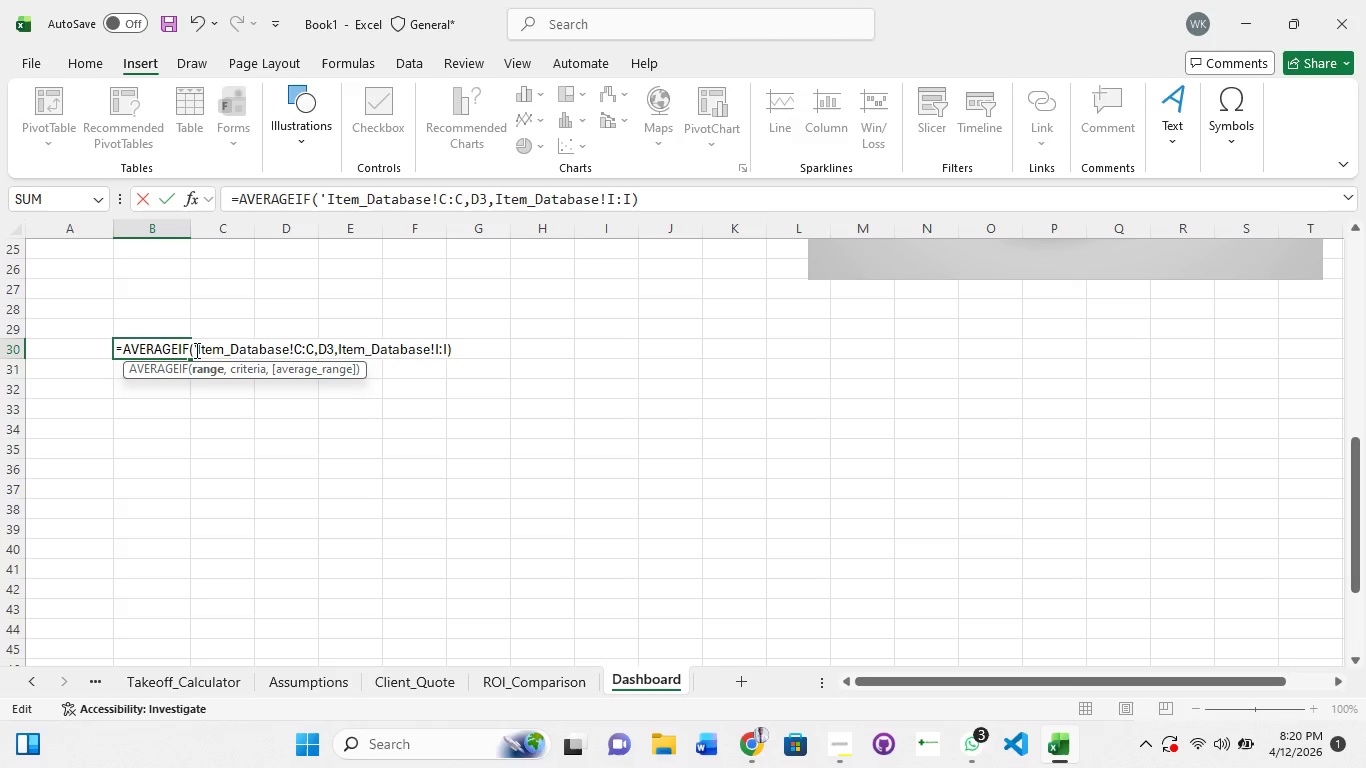 
key(Numpad0)
 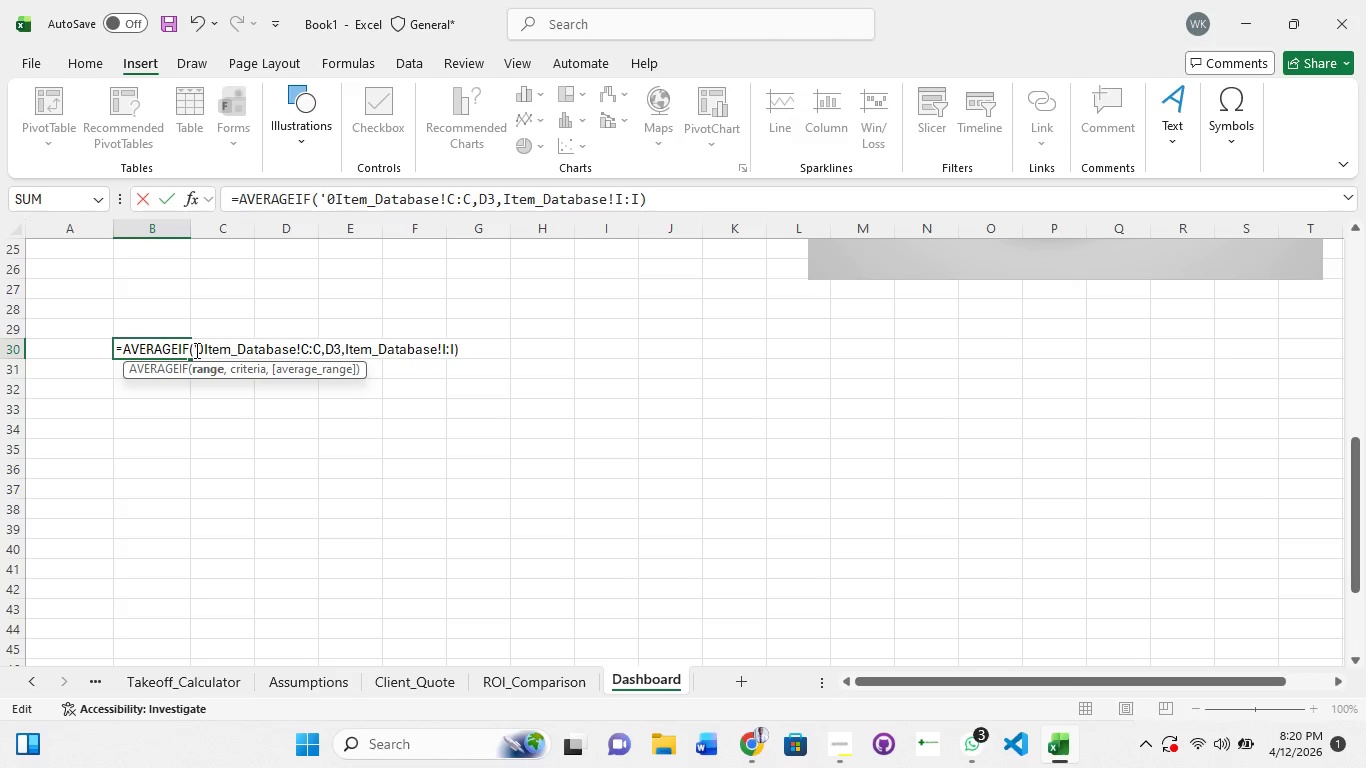 
key(Numpad0)
 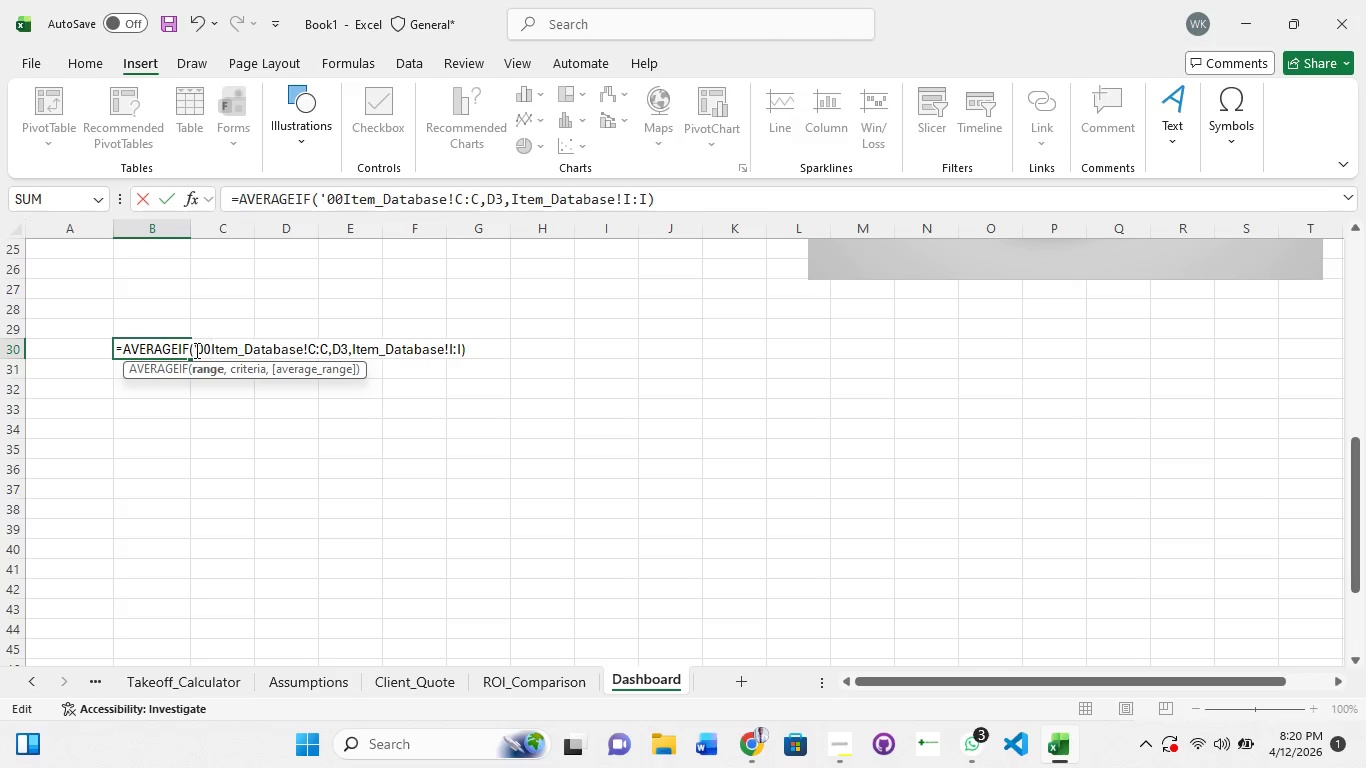 
key(Numpad0)
 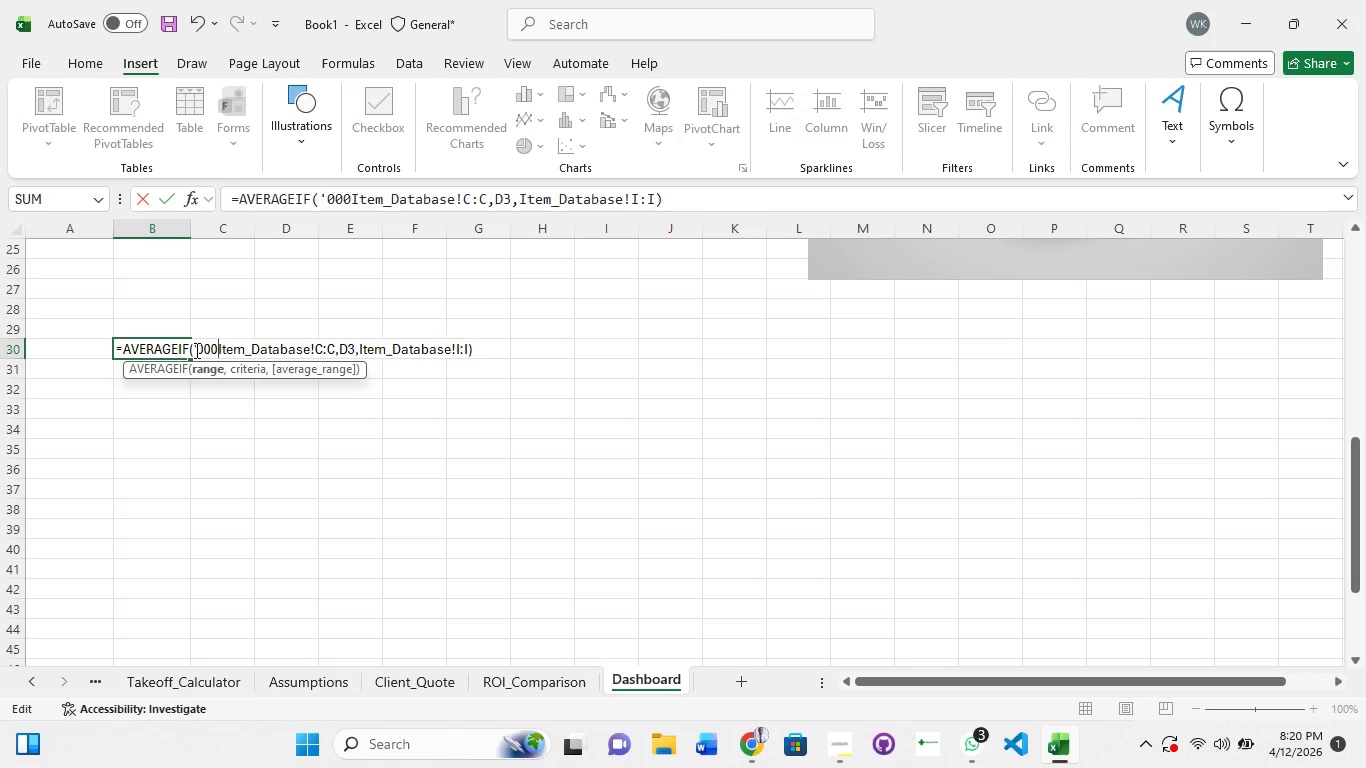 
key(Backspace)
 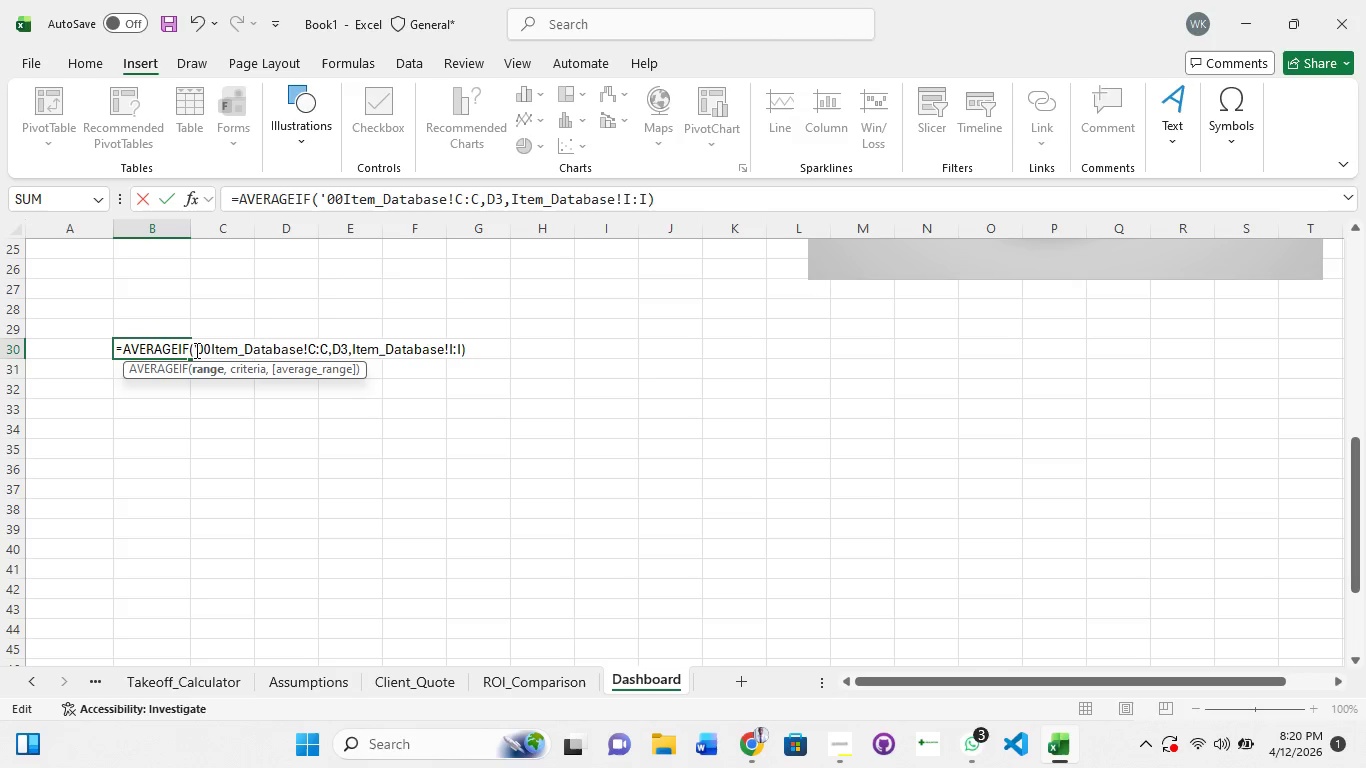 
key(Backspace)
 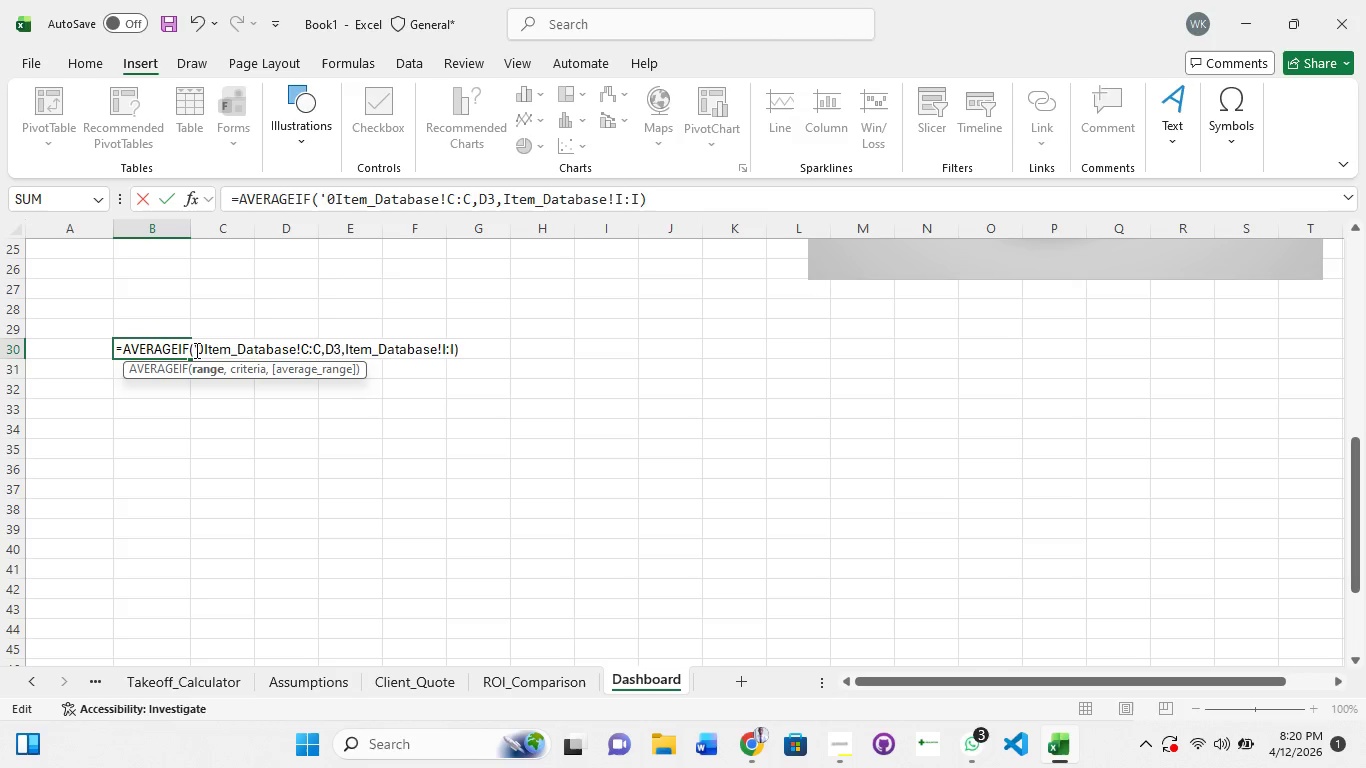 
key(Backspace)
 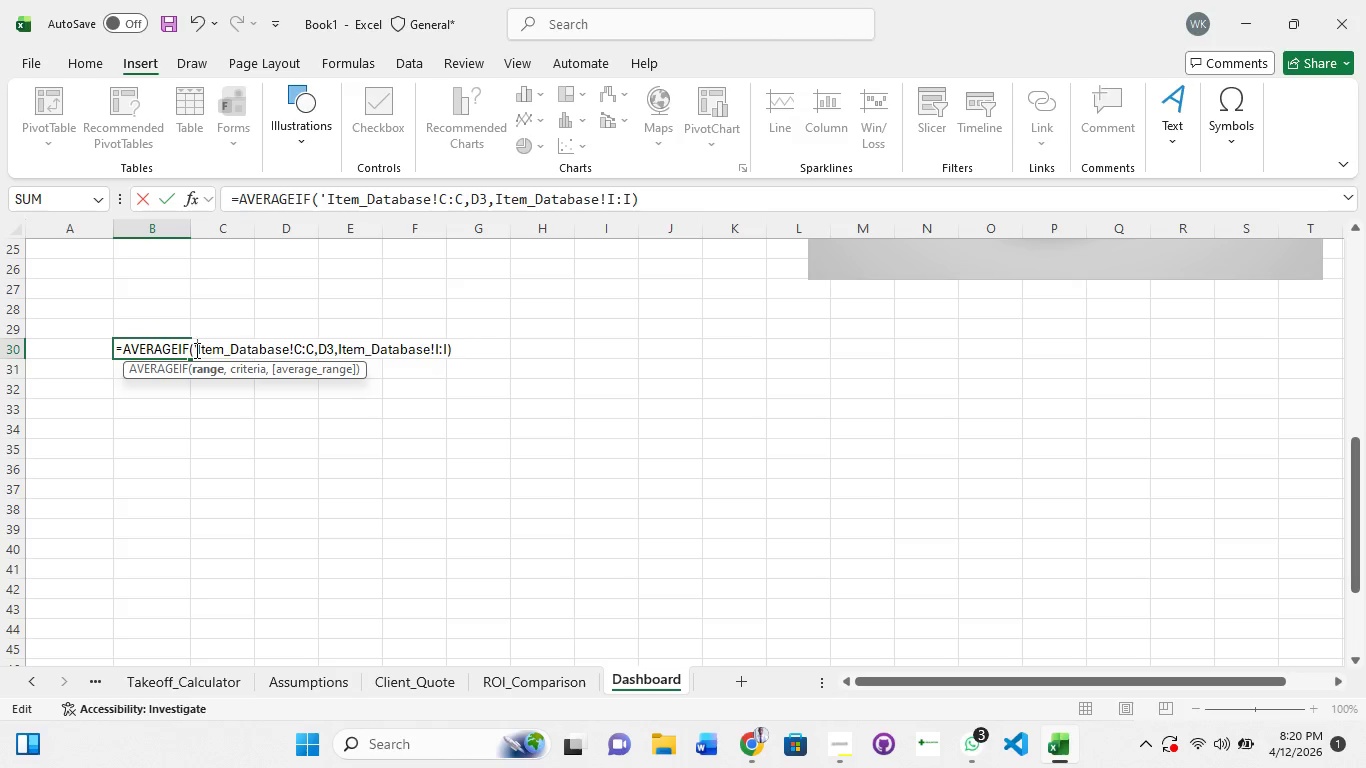 
key(ArrowRight)
 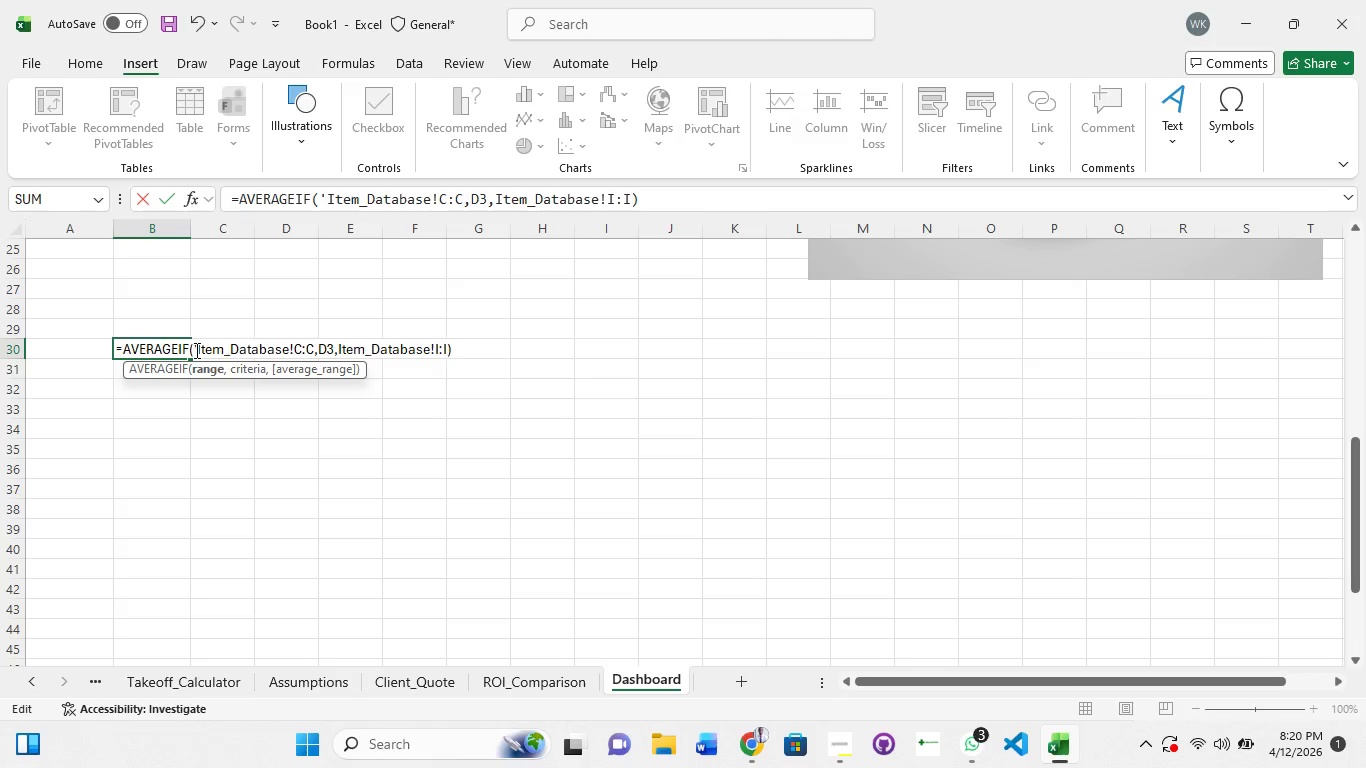 
key(ArrowRight)
 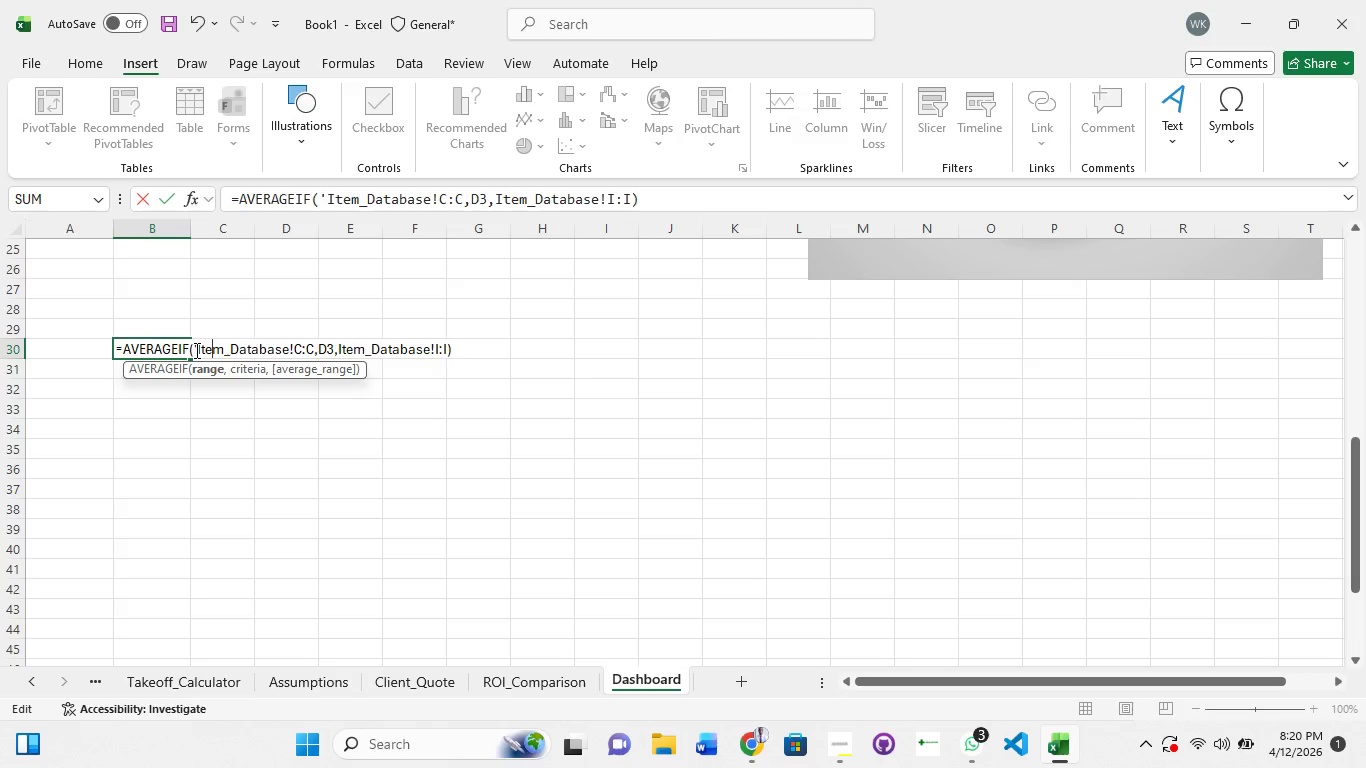 
key(ArrowRight)
 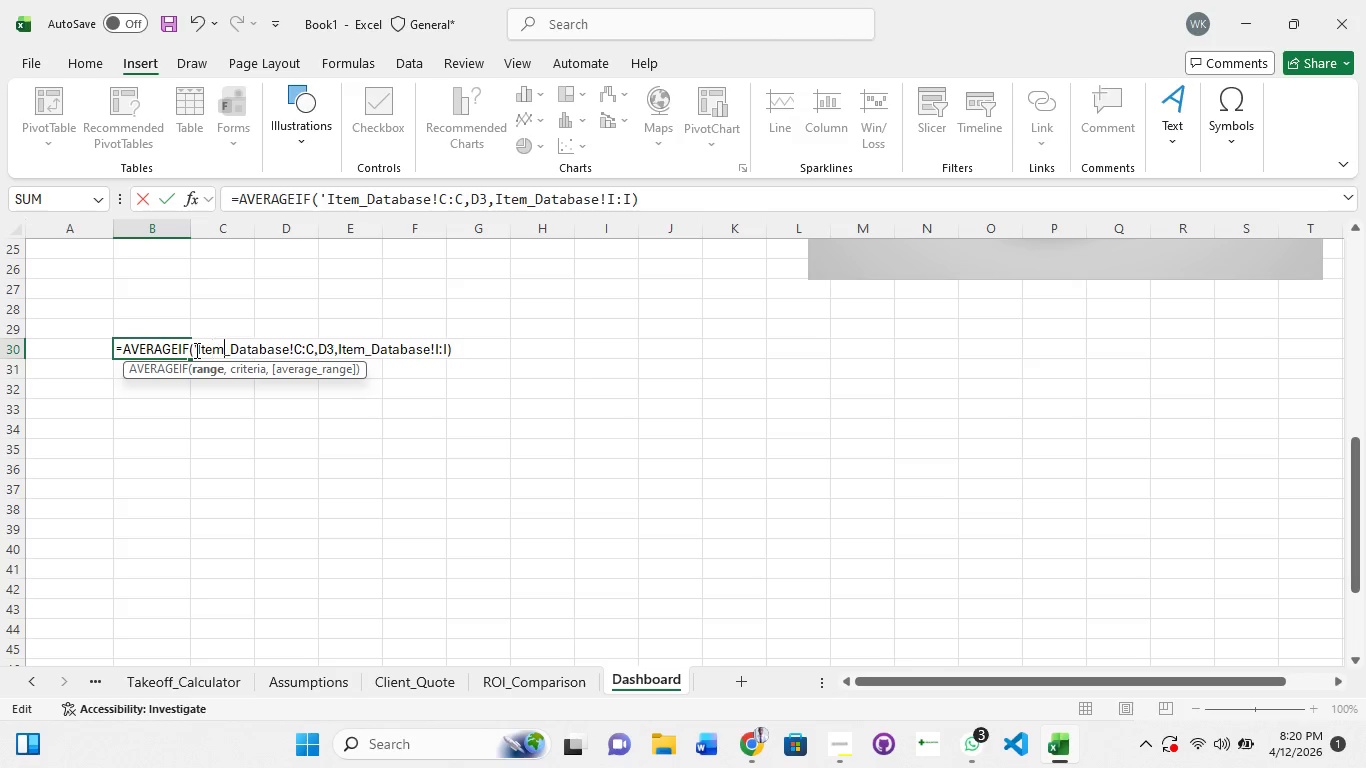 
key(ArrowRight)
 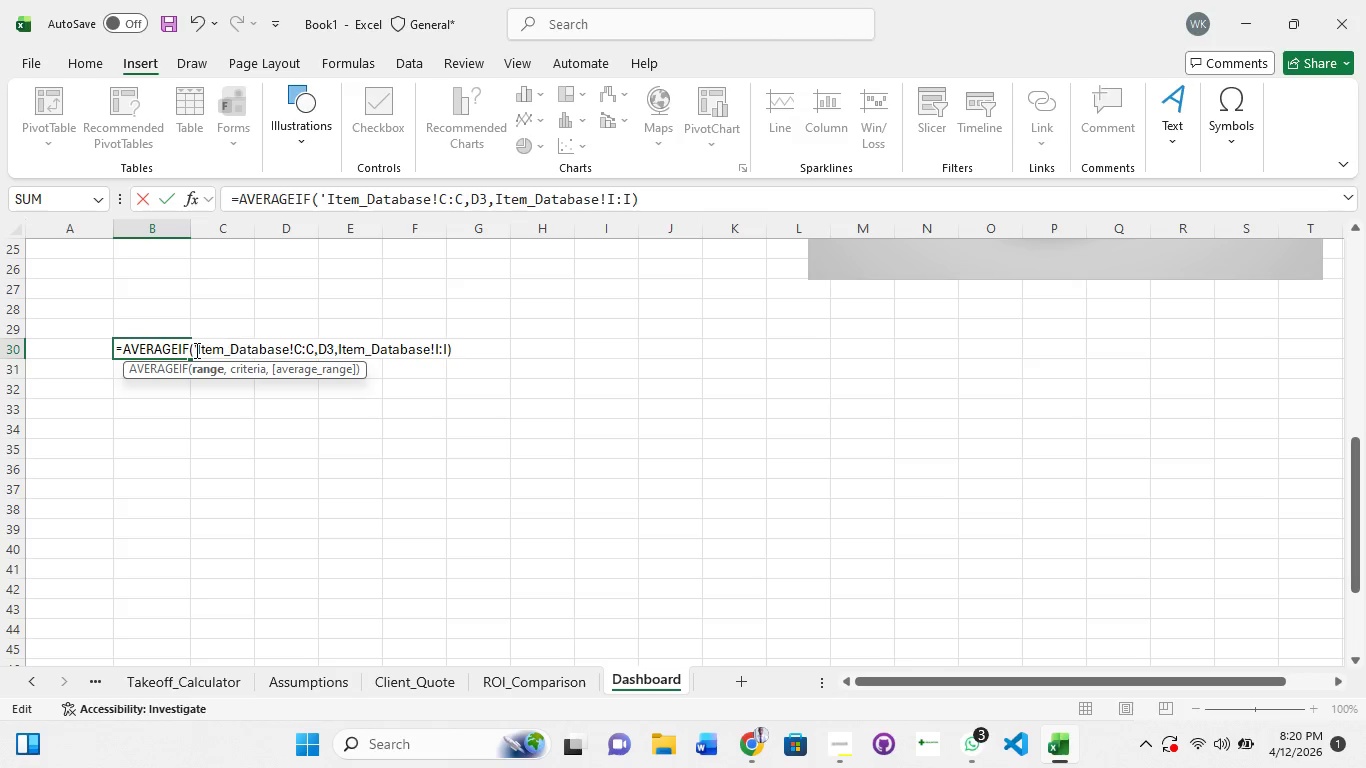 
key(ArrowRight)
 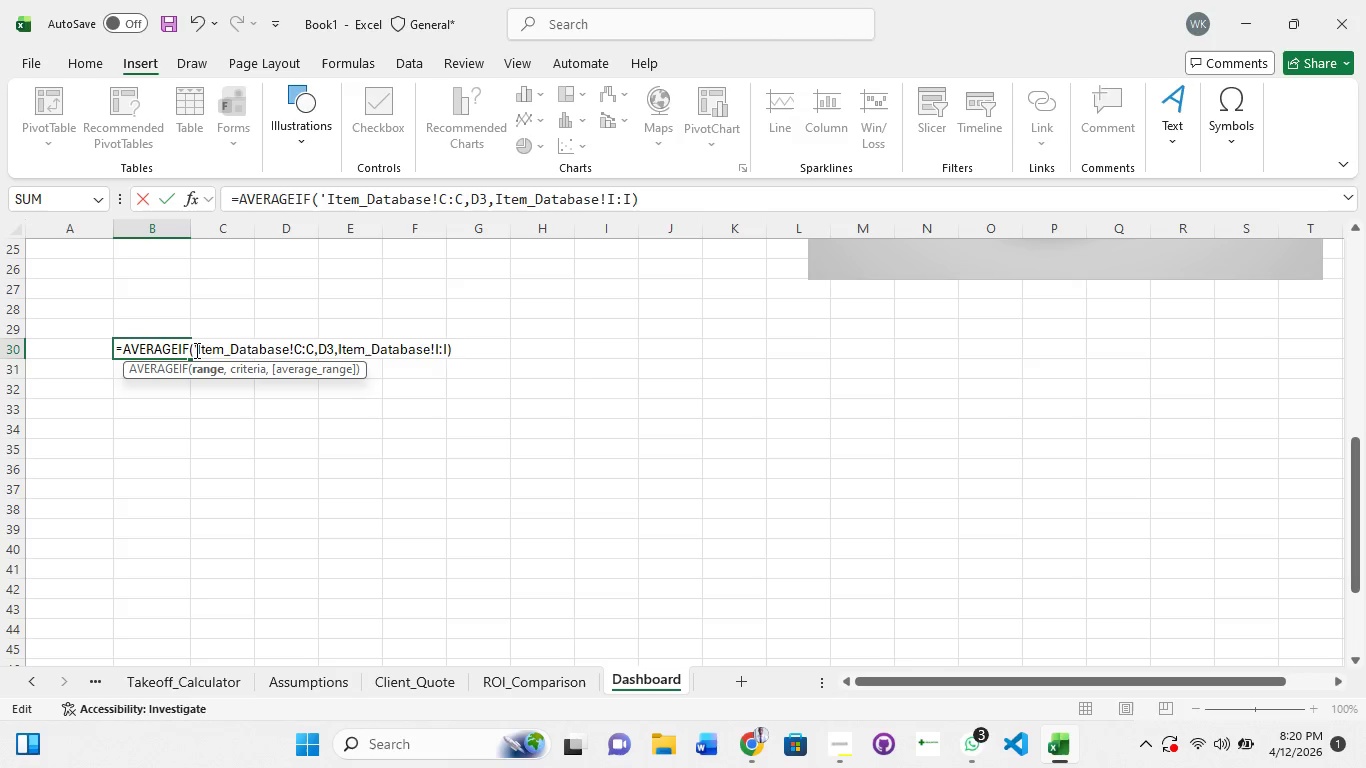 
key(ArrowRight)
 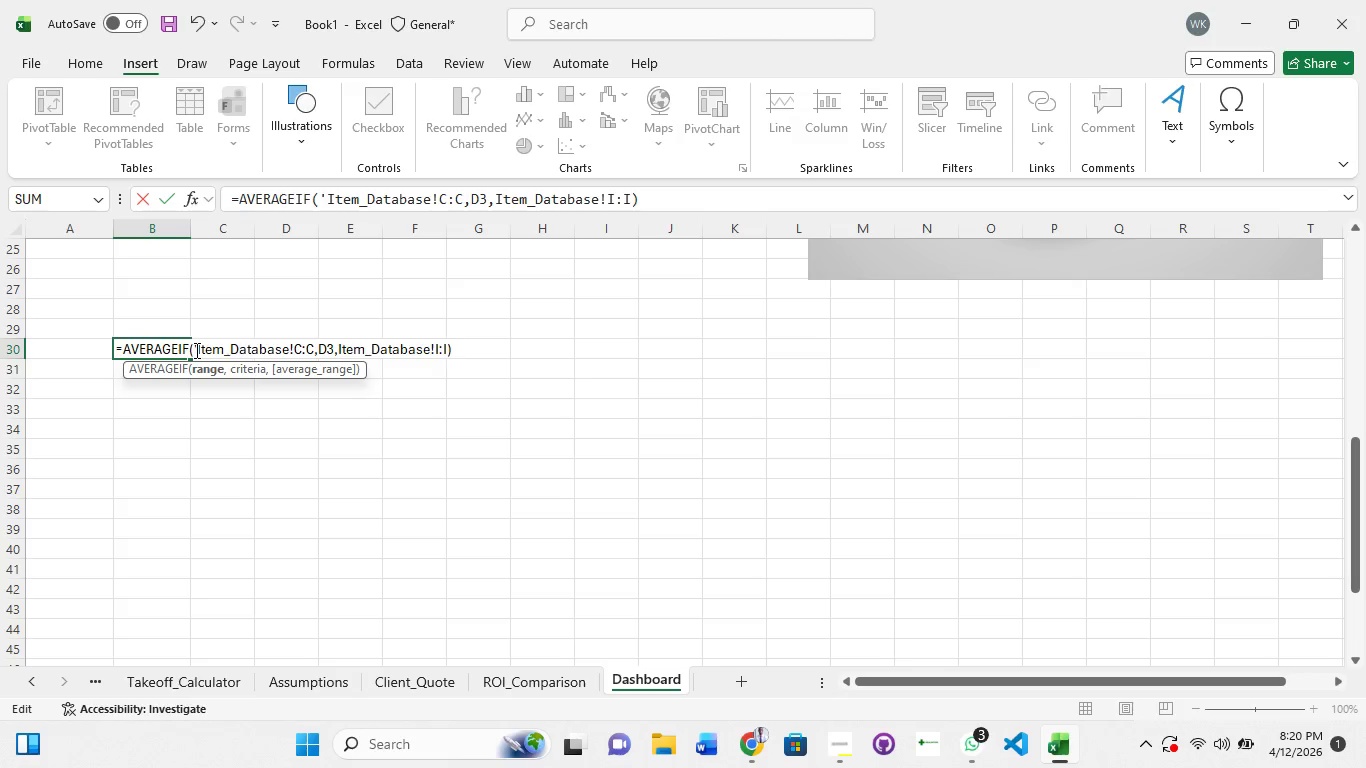 
key(ArrowRight)
 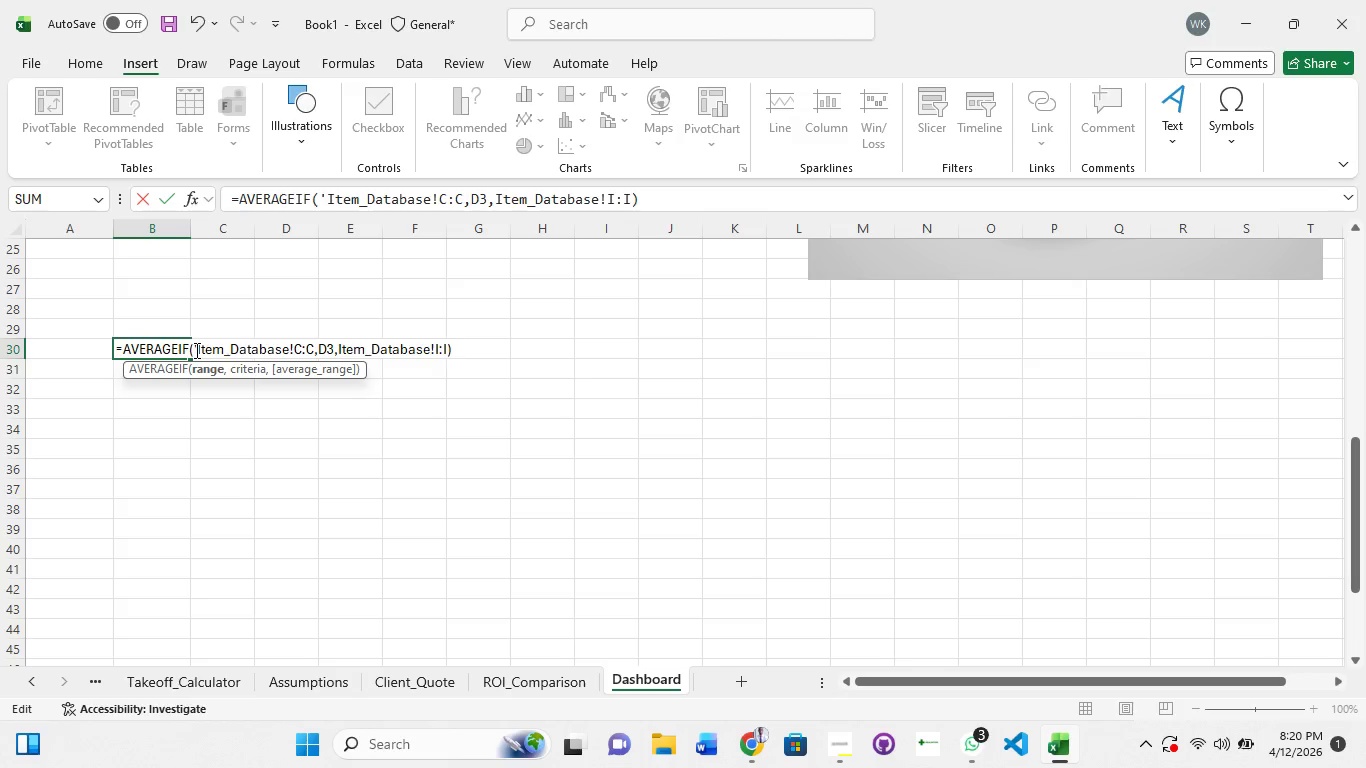 
key(ArrowRight)
 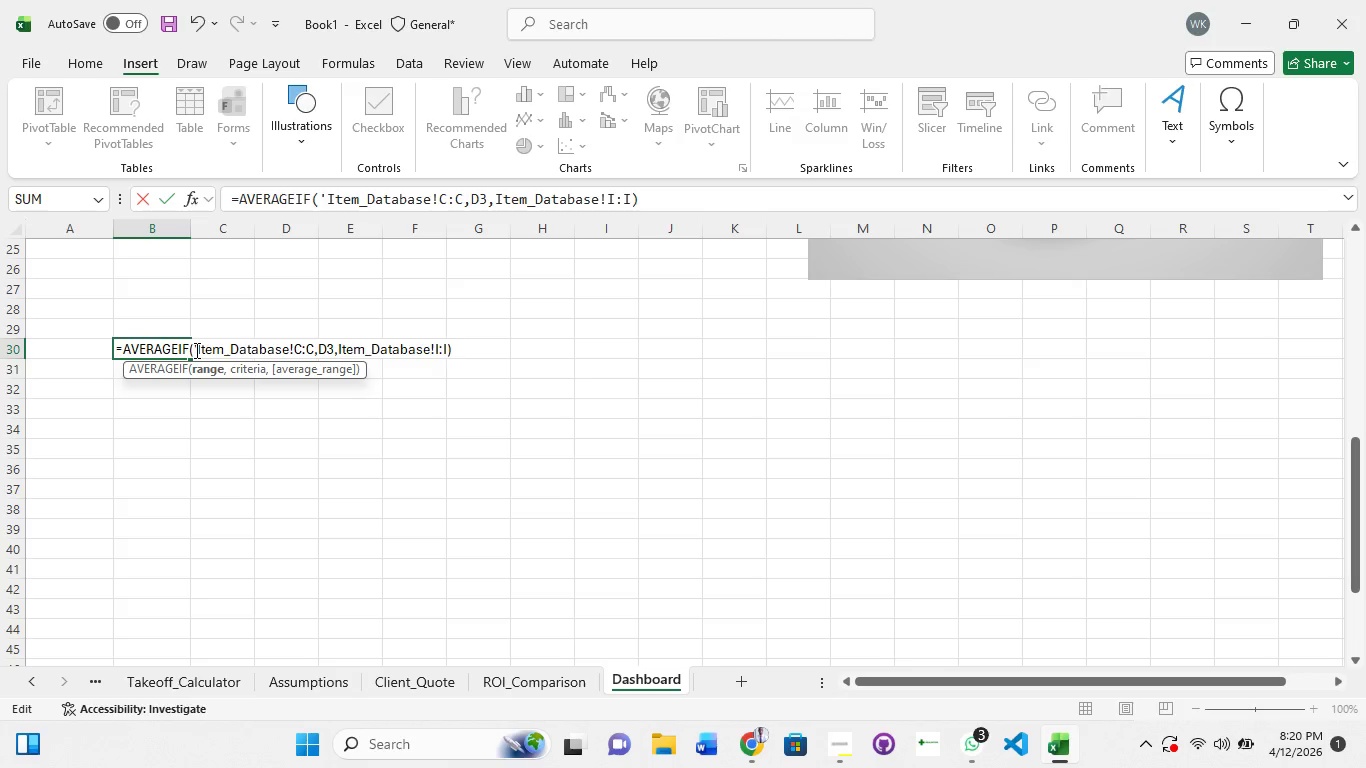 
key(ArrowRight)
 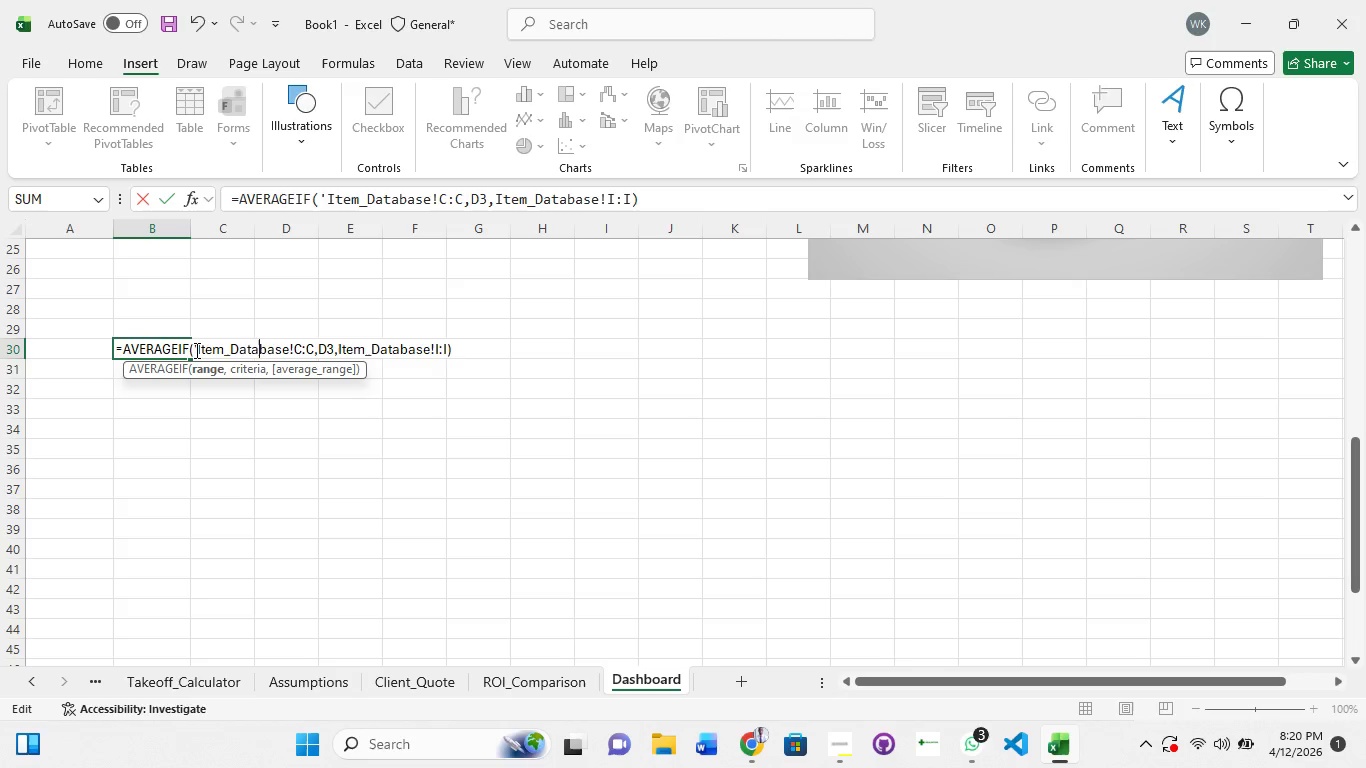 
key(ArrowRight)
 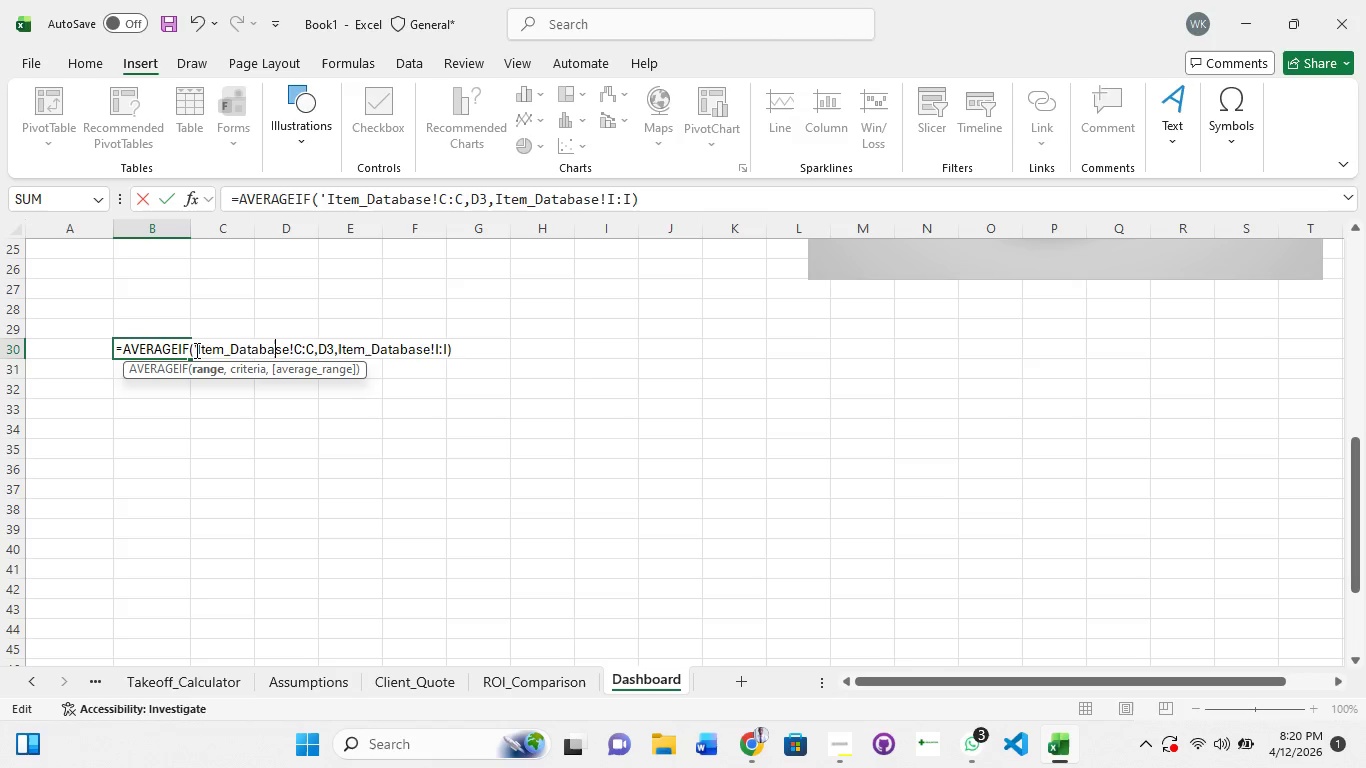 
key(ArrowRight)
 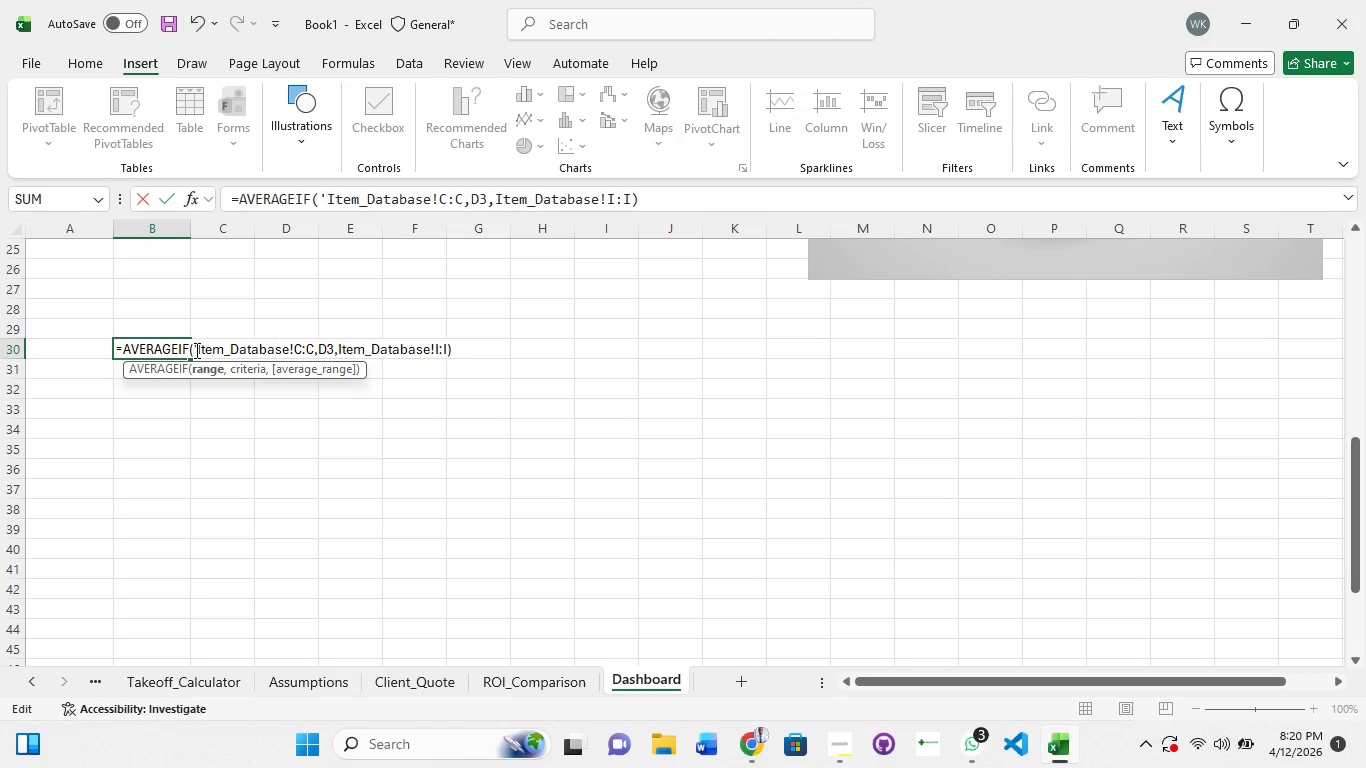 
key(ArrowRight)
 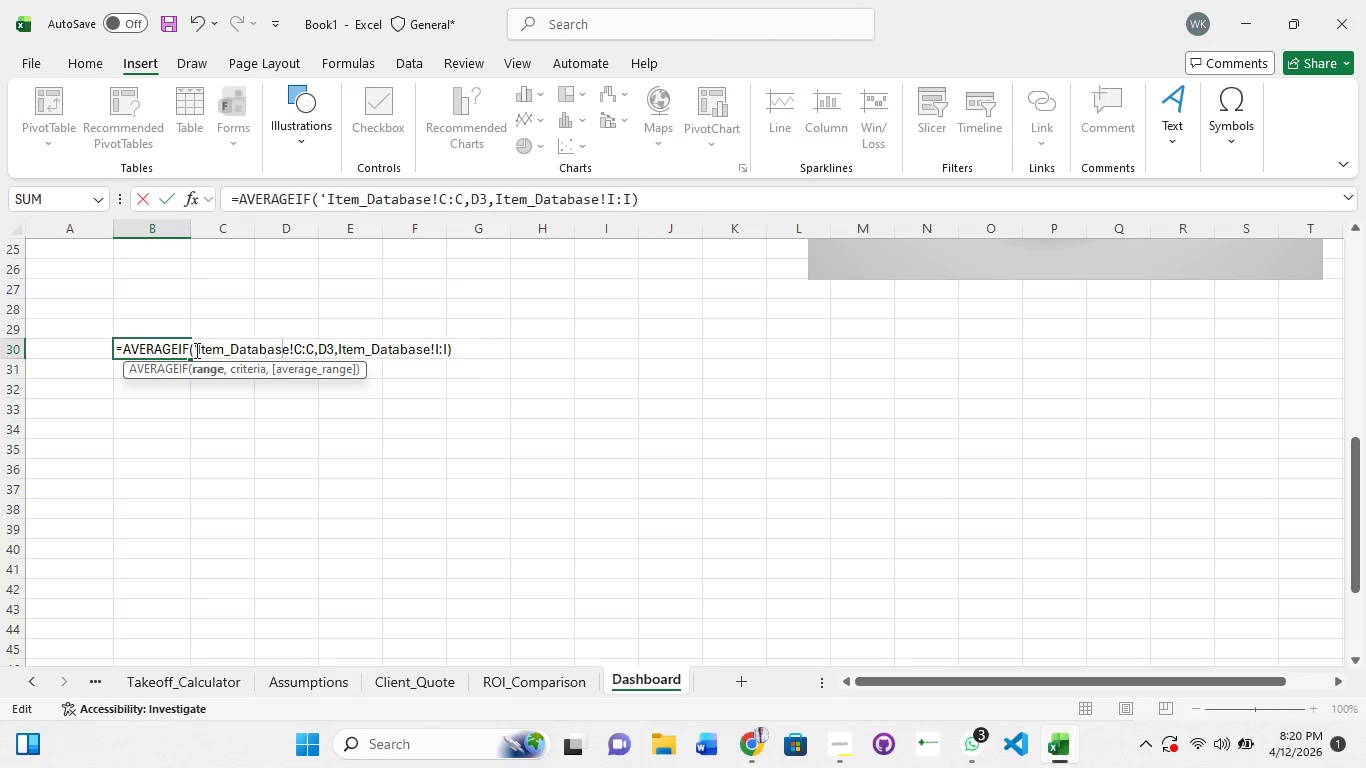 
key(ArrowRight)
 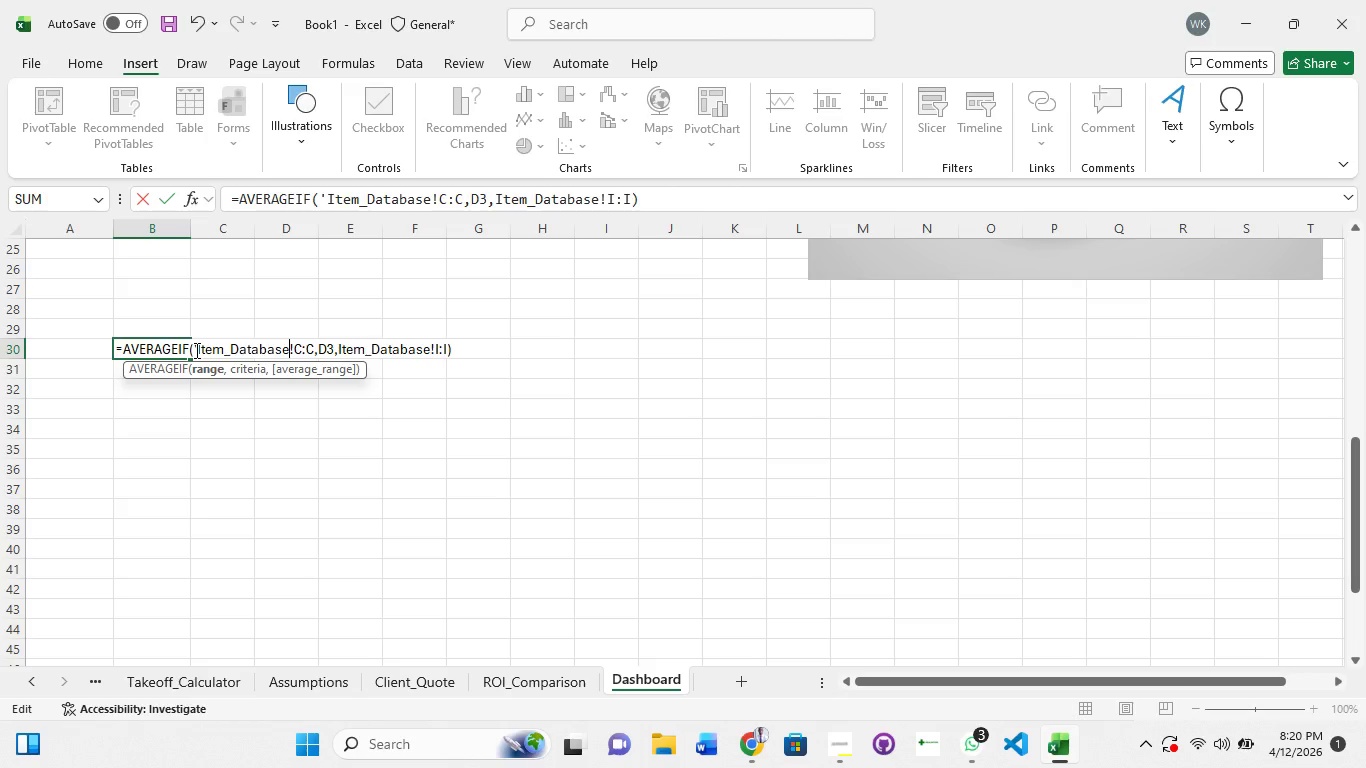 
key(Quote)
 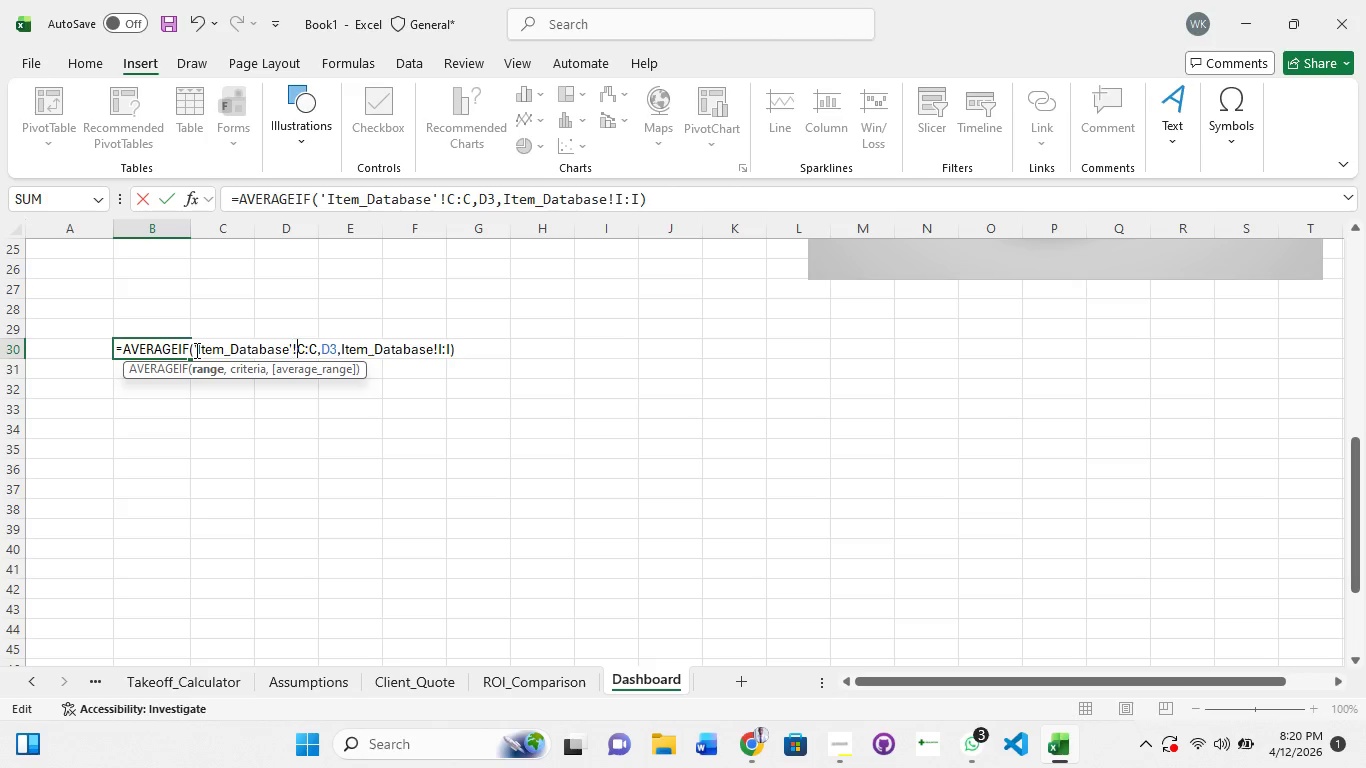 
key(ArrowRight)
 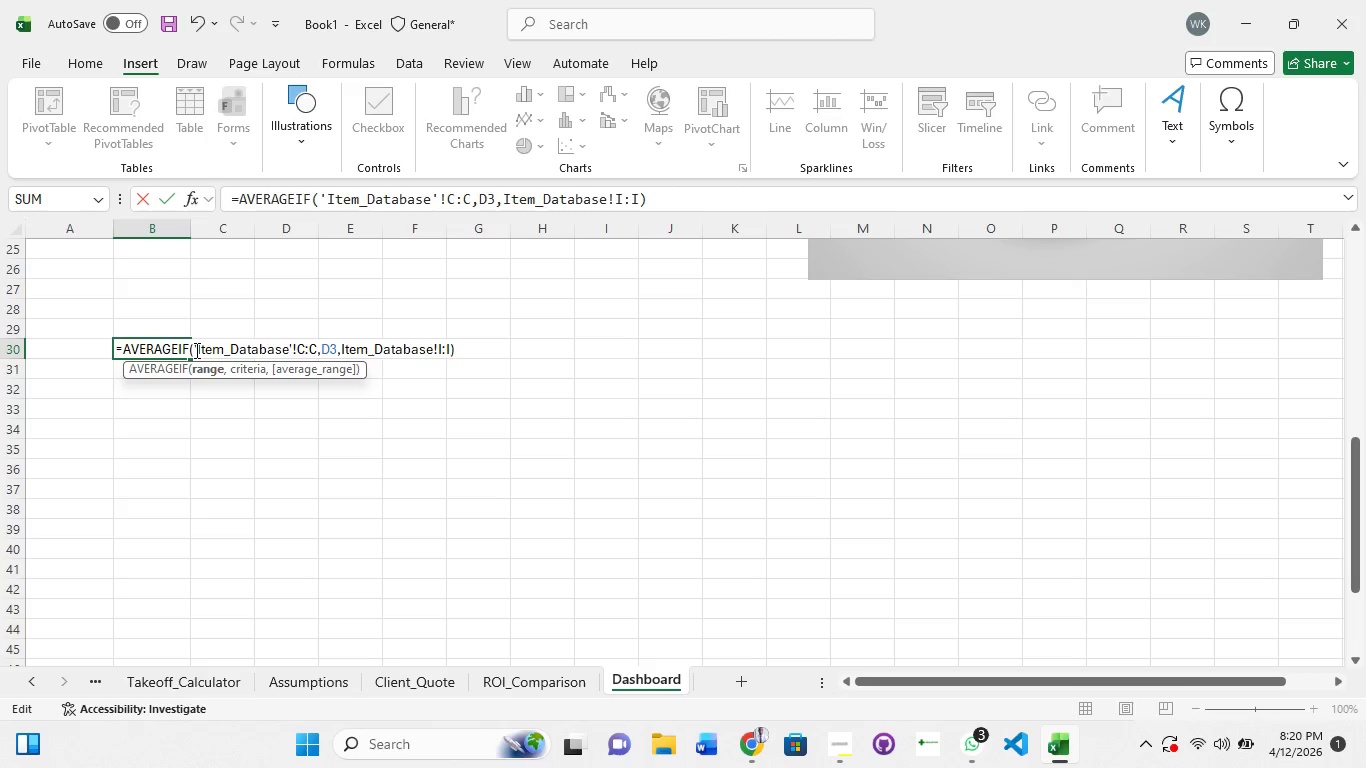 
key(ArrowRight)
 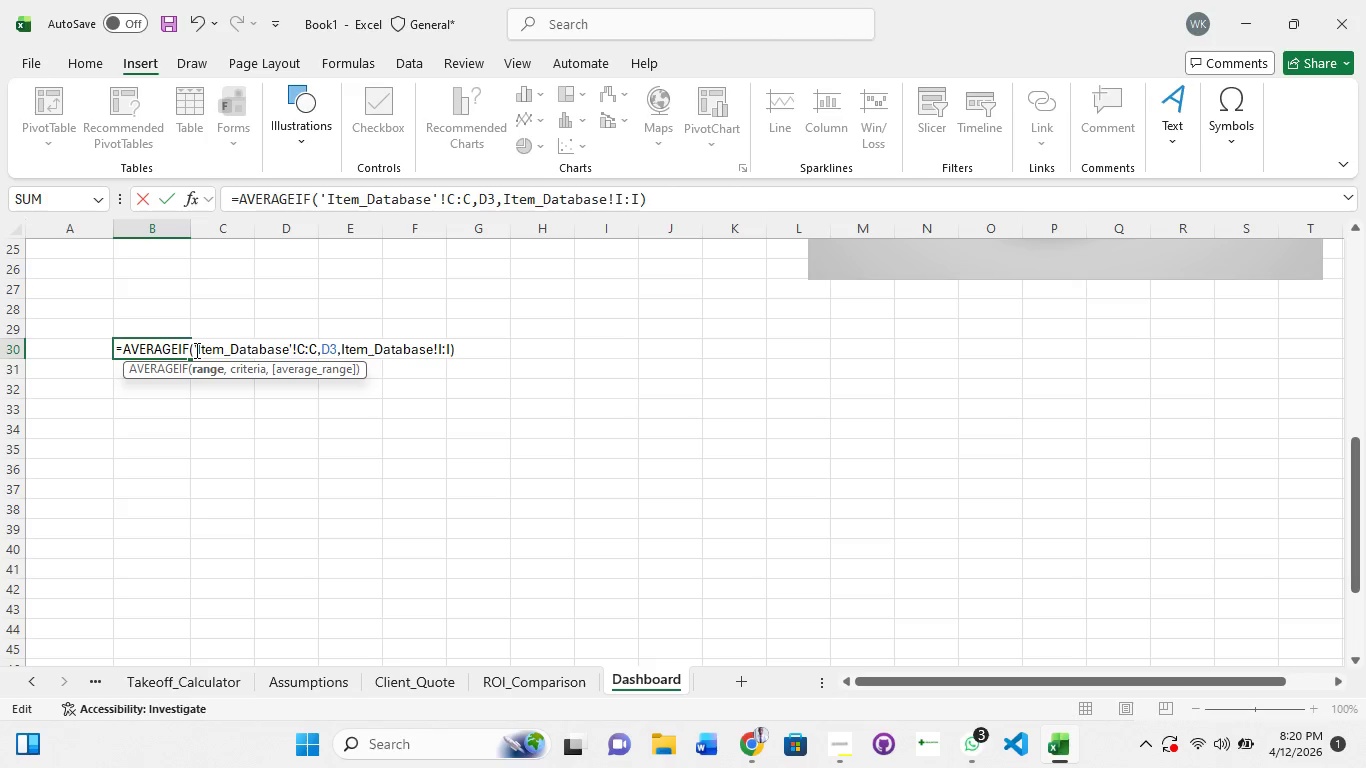 
key(ArrowRight)
 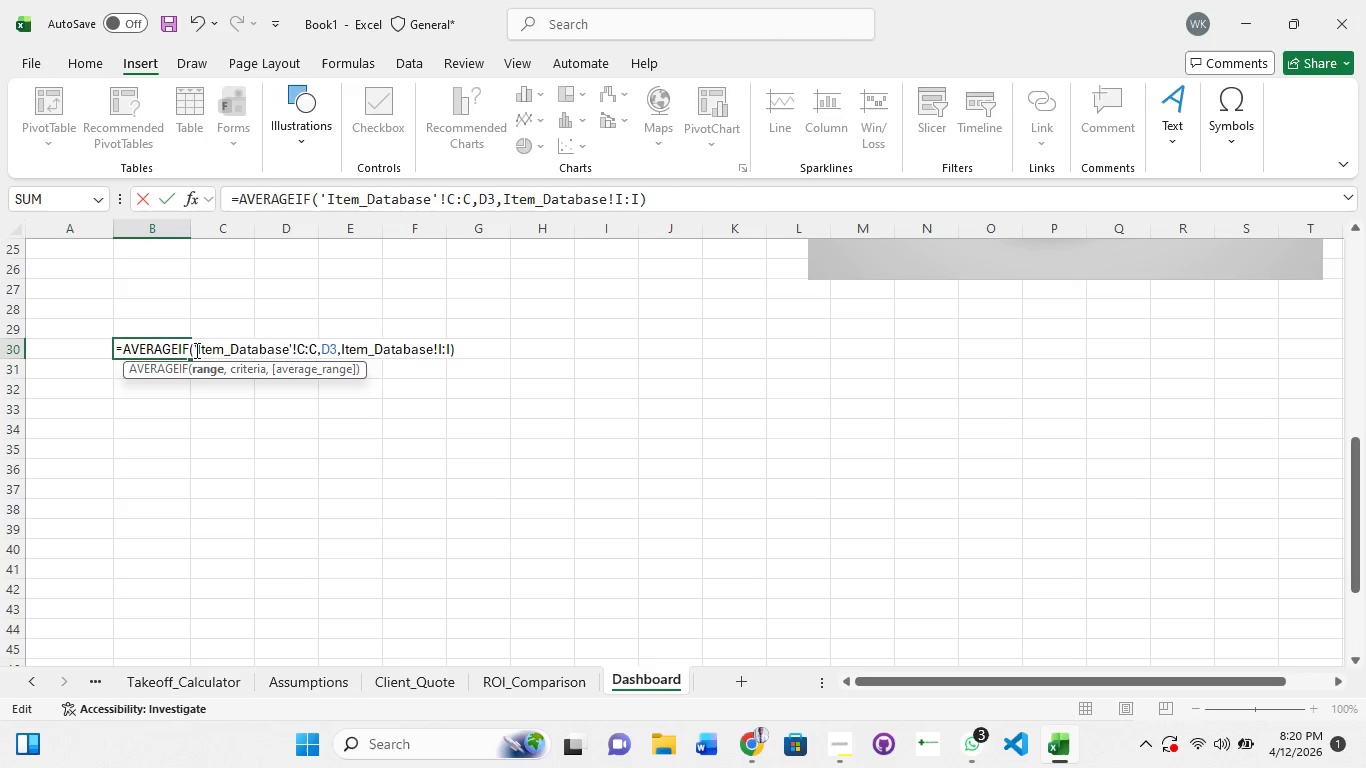 
key(ArrowRight)
 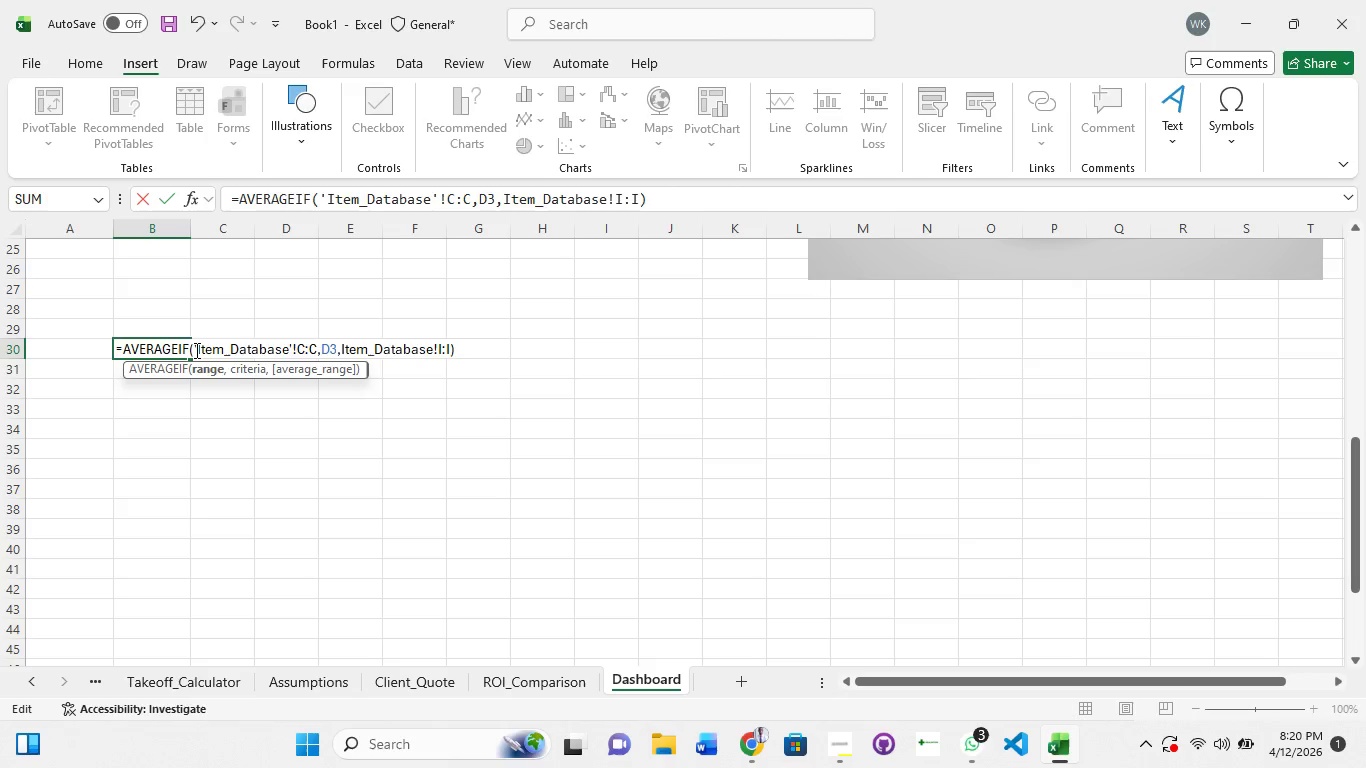 
key(ArrowRight)
 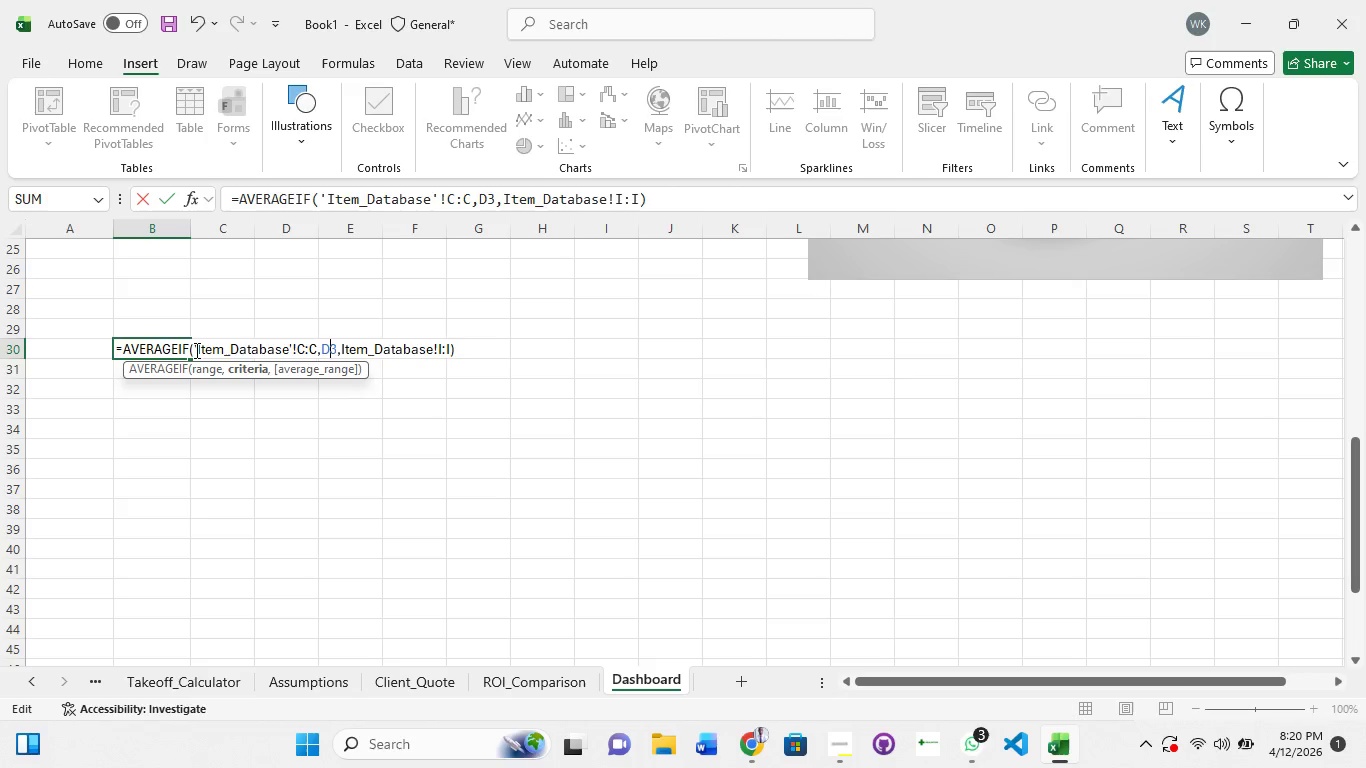 
key(ArrowRight)
 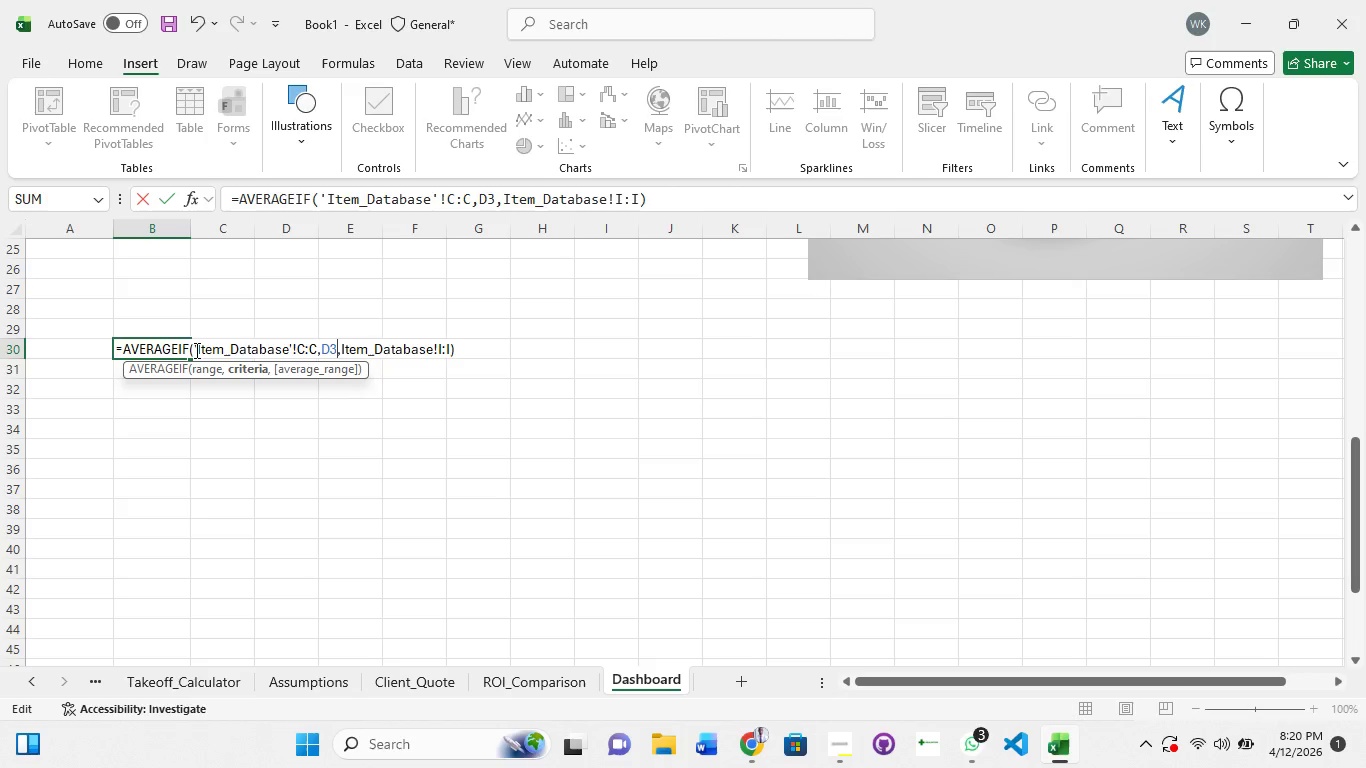 
key(ArrowRight)
 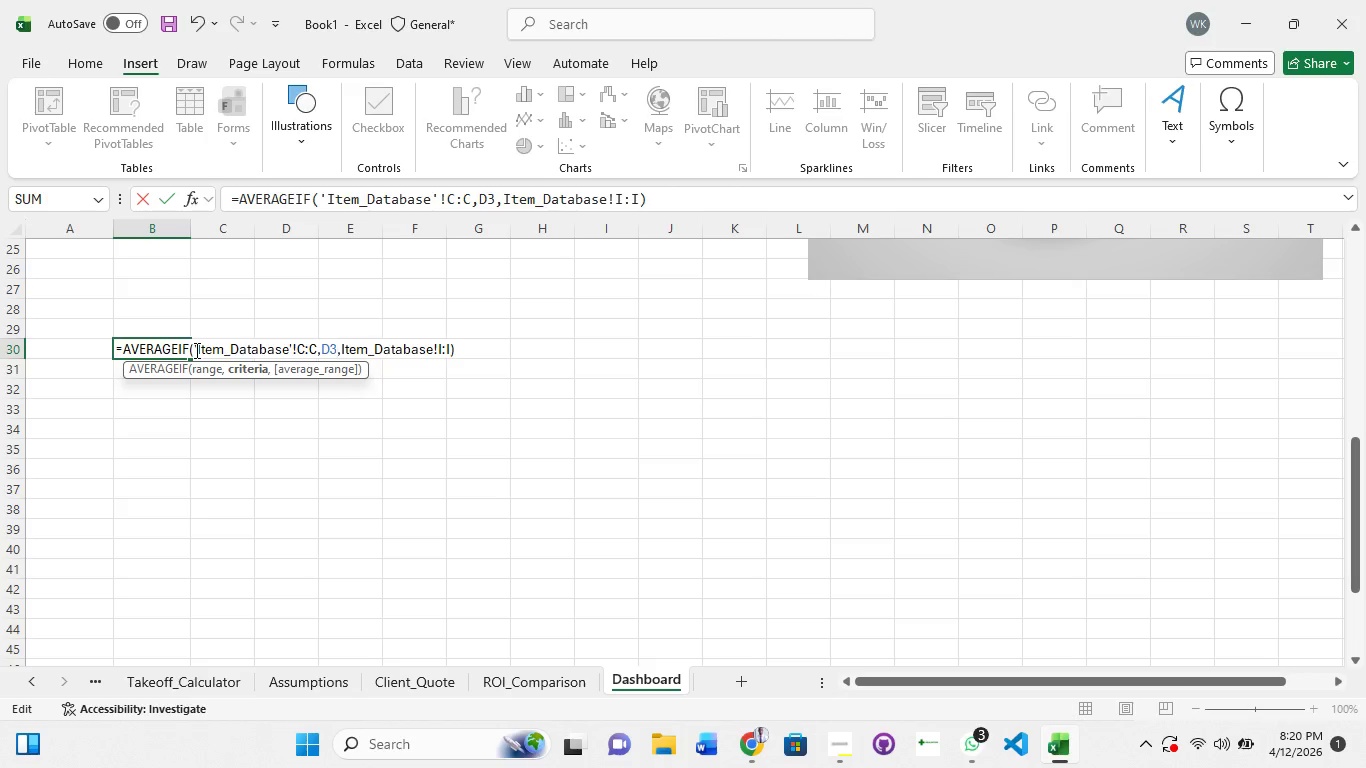 
key(ArrowRight)
 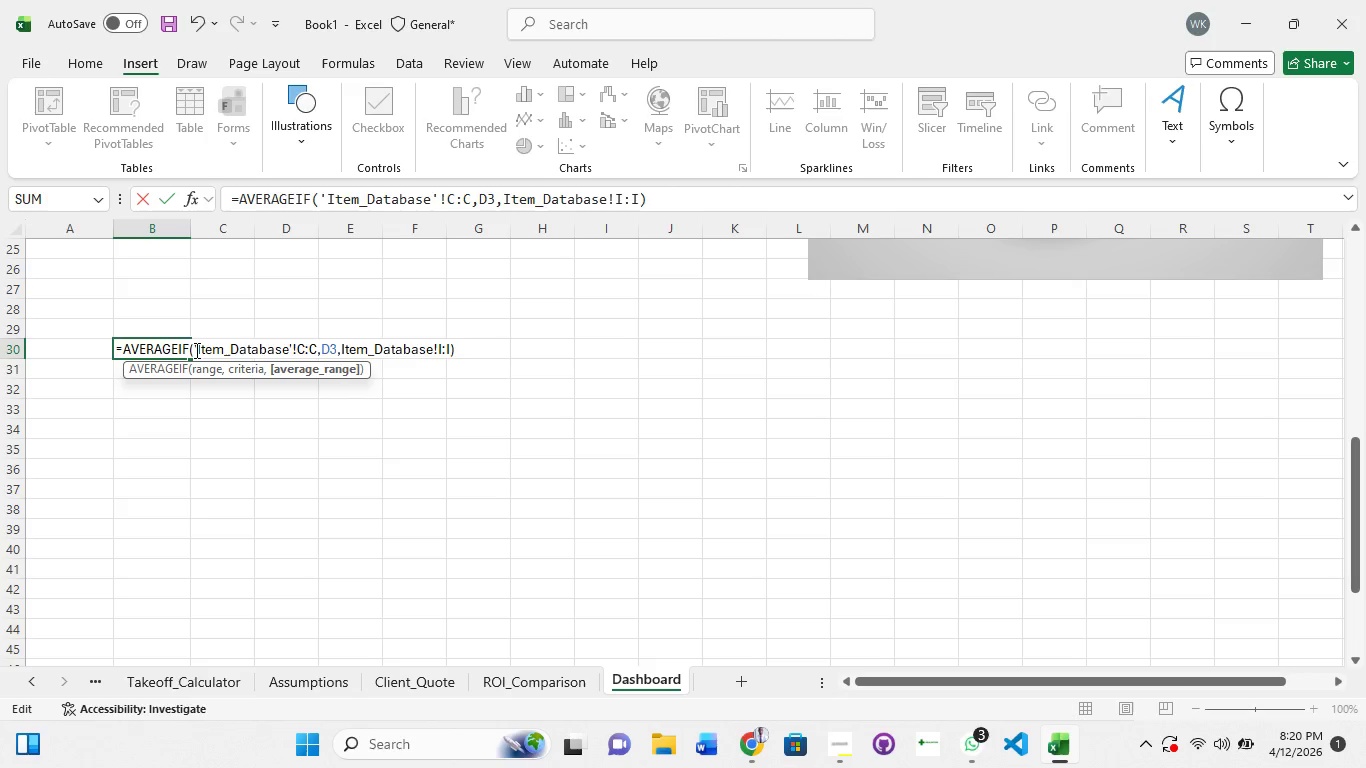 
key(Quote)
 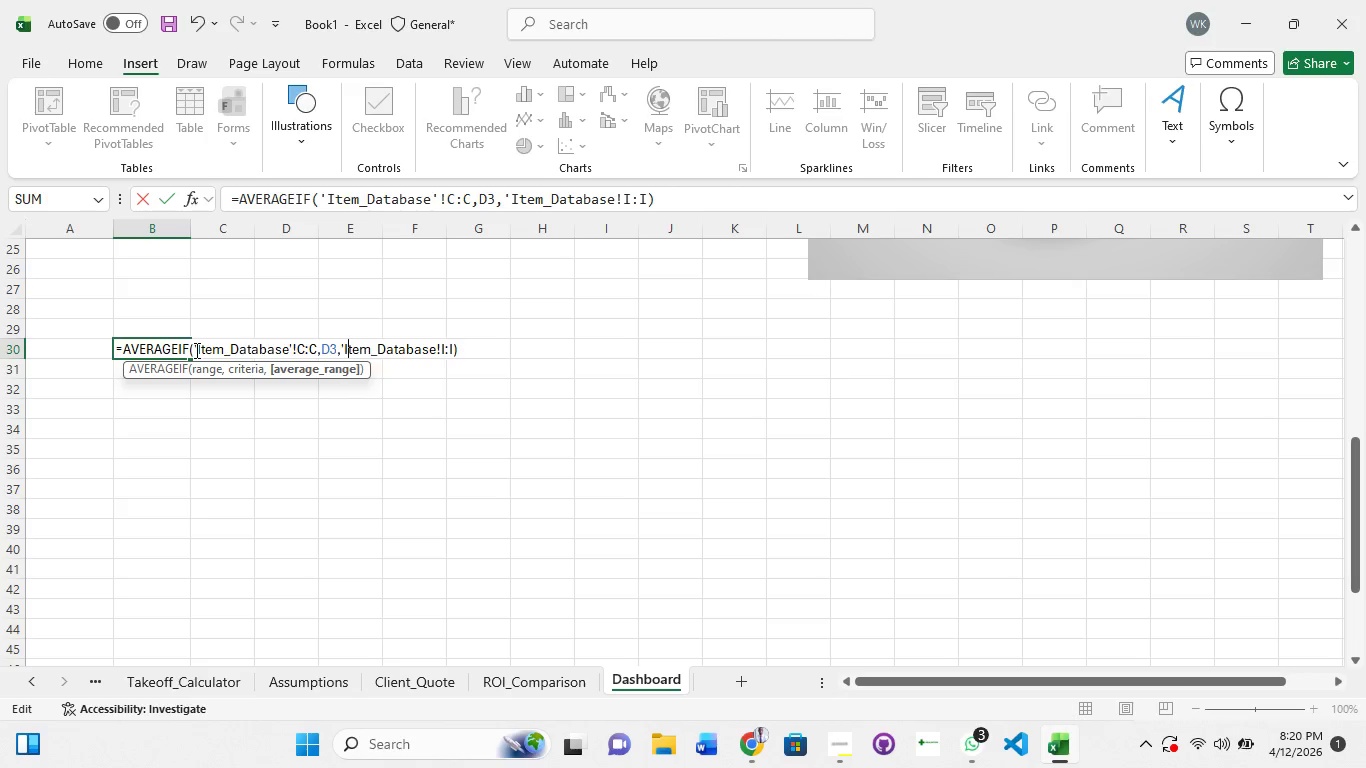 
key(ArrowRight)
 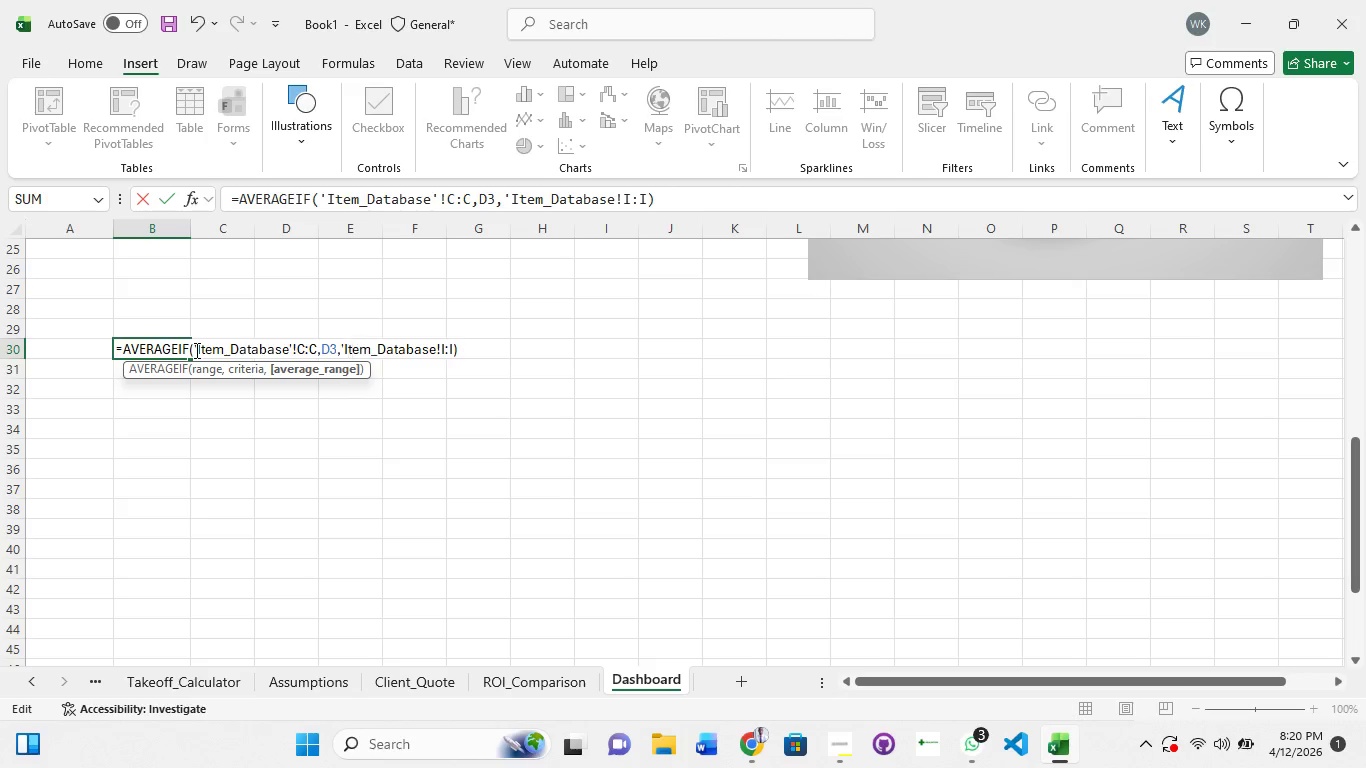 
key(ArrowRight)
 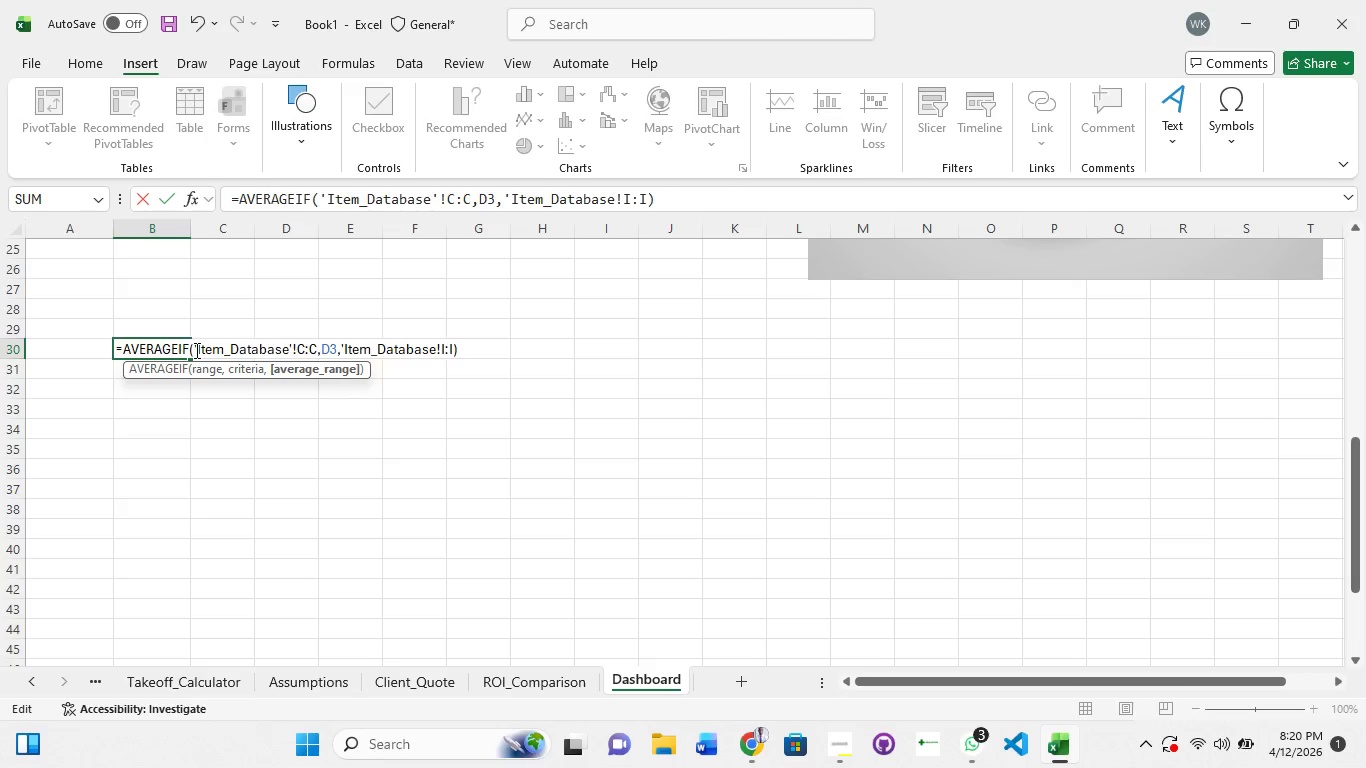 
key(ArrowRight)
 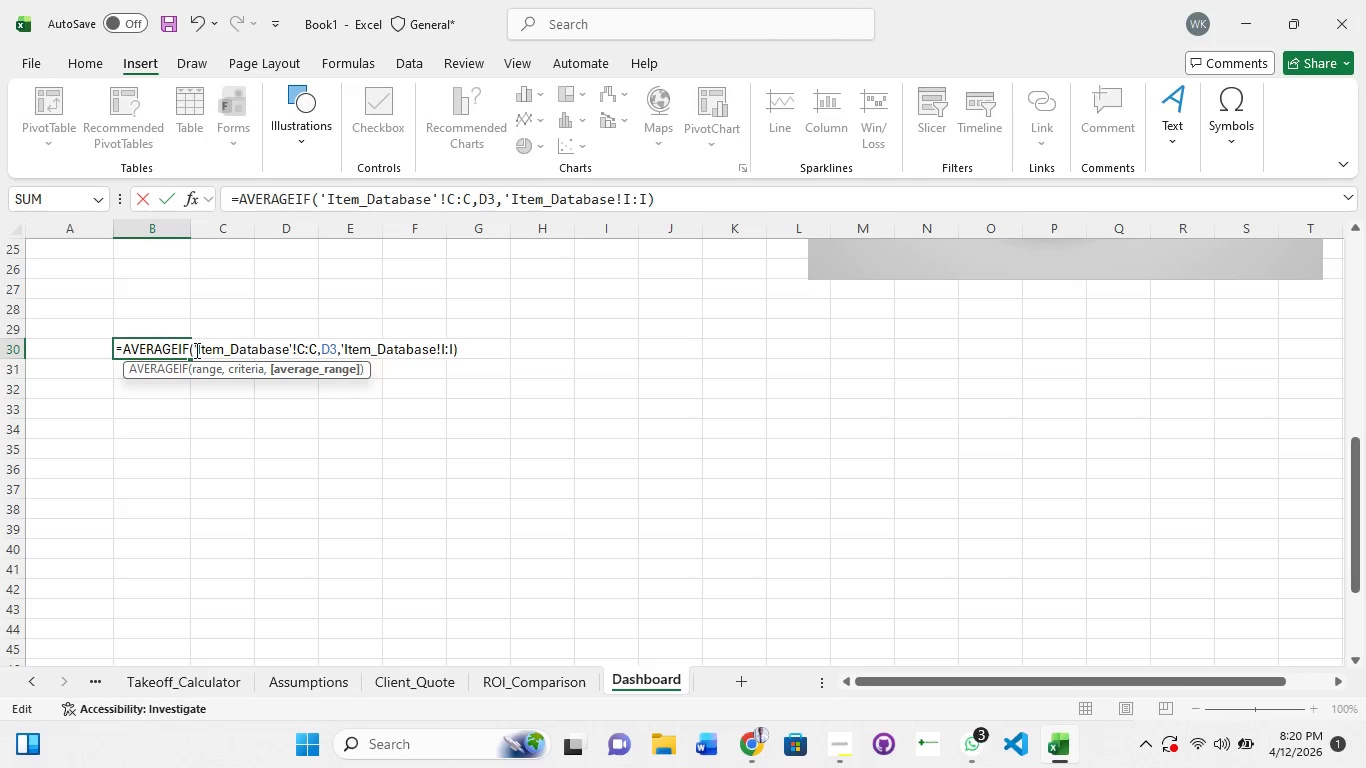 
key(ArrowRight)
 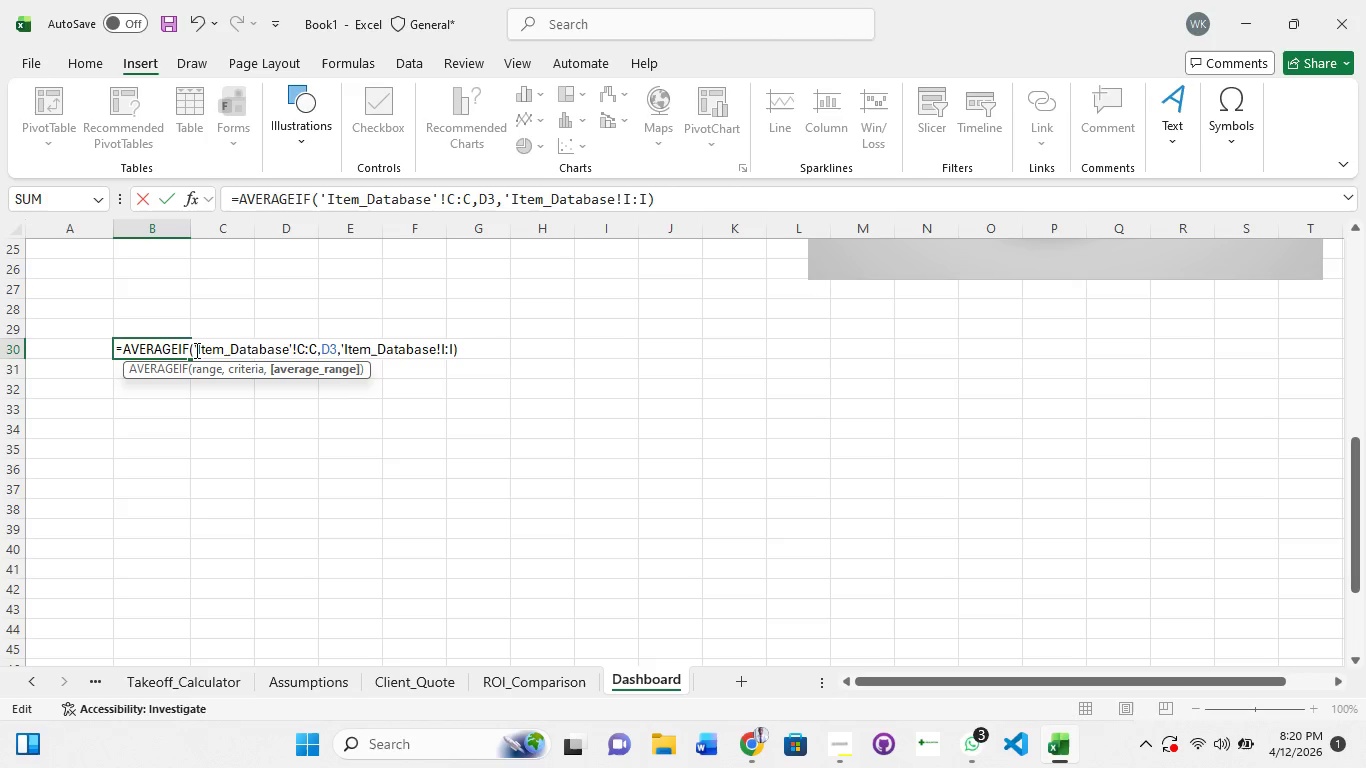 
key(ArrowRight)
 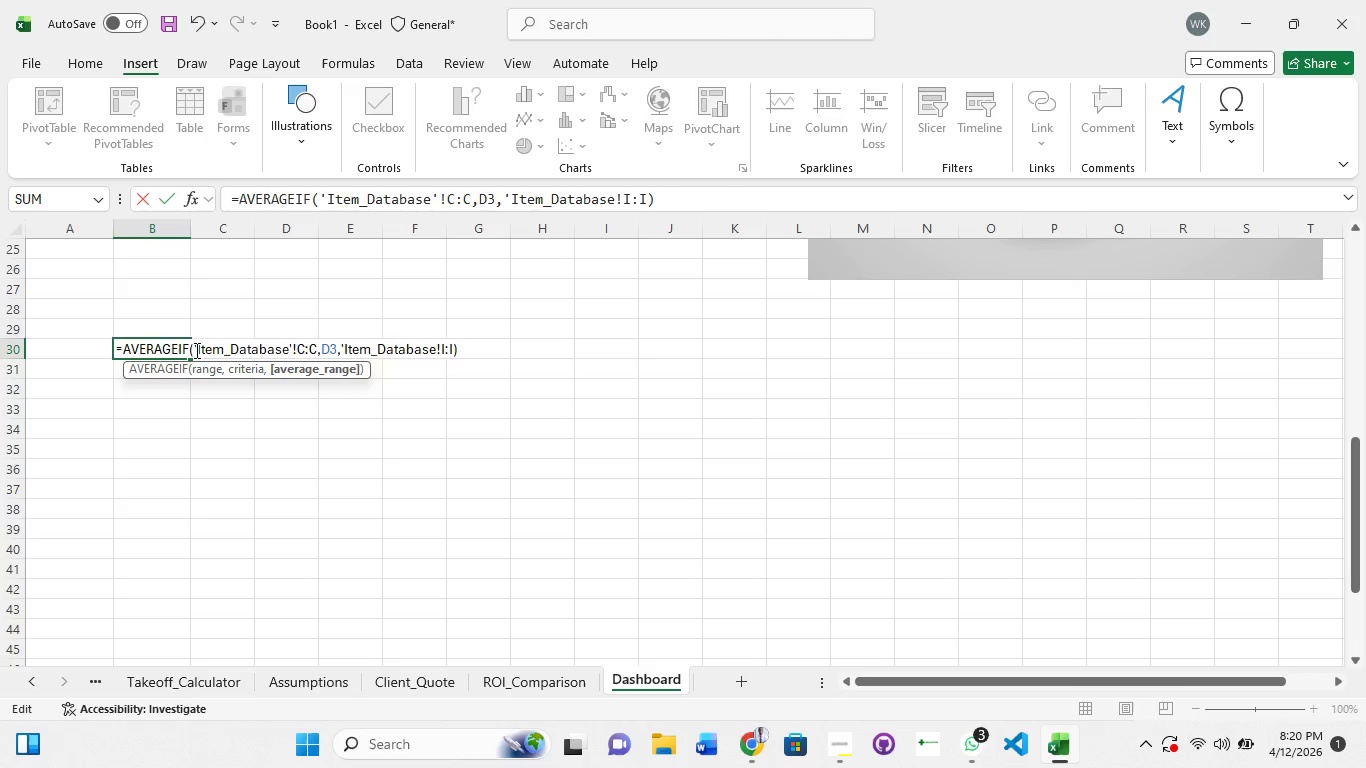 
key(ArrowRight)
 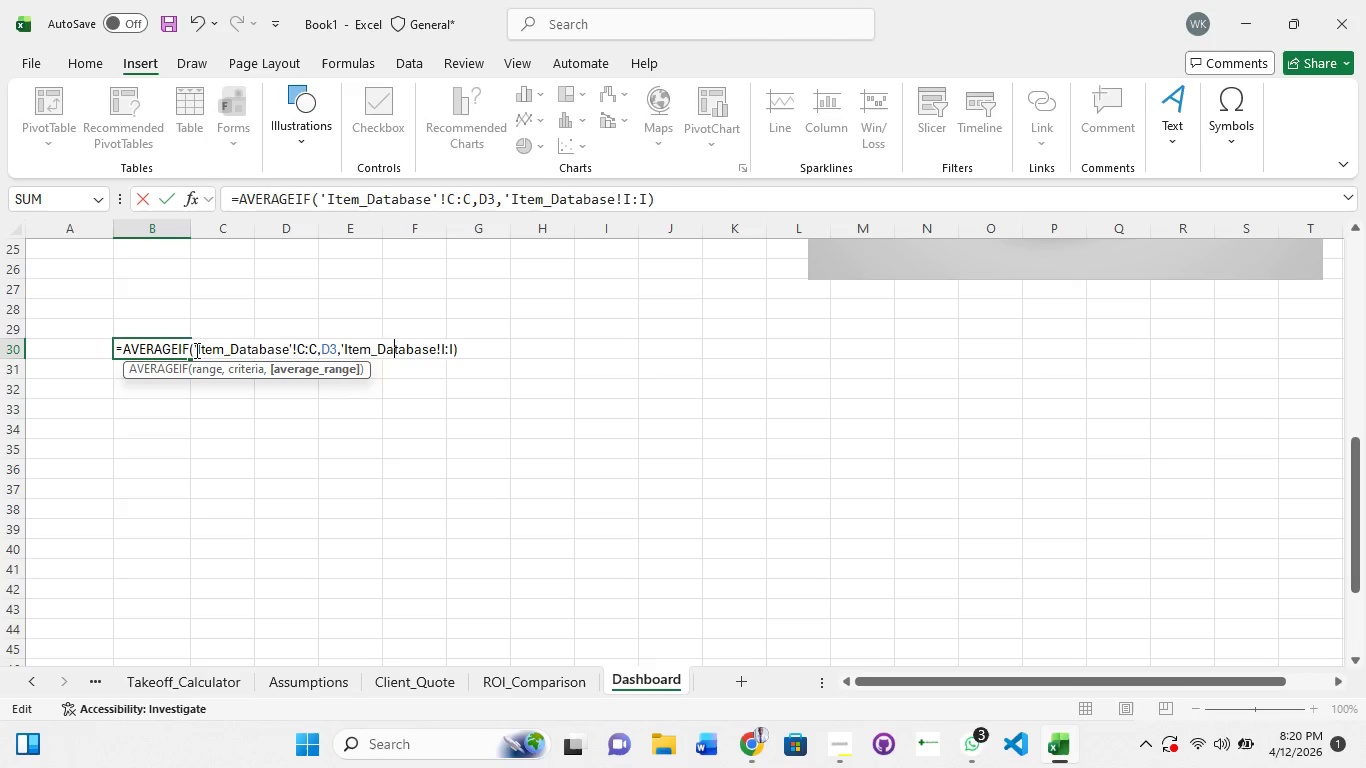 
key(ArrowRight)
 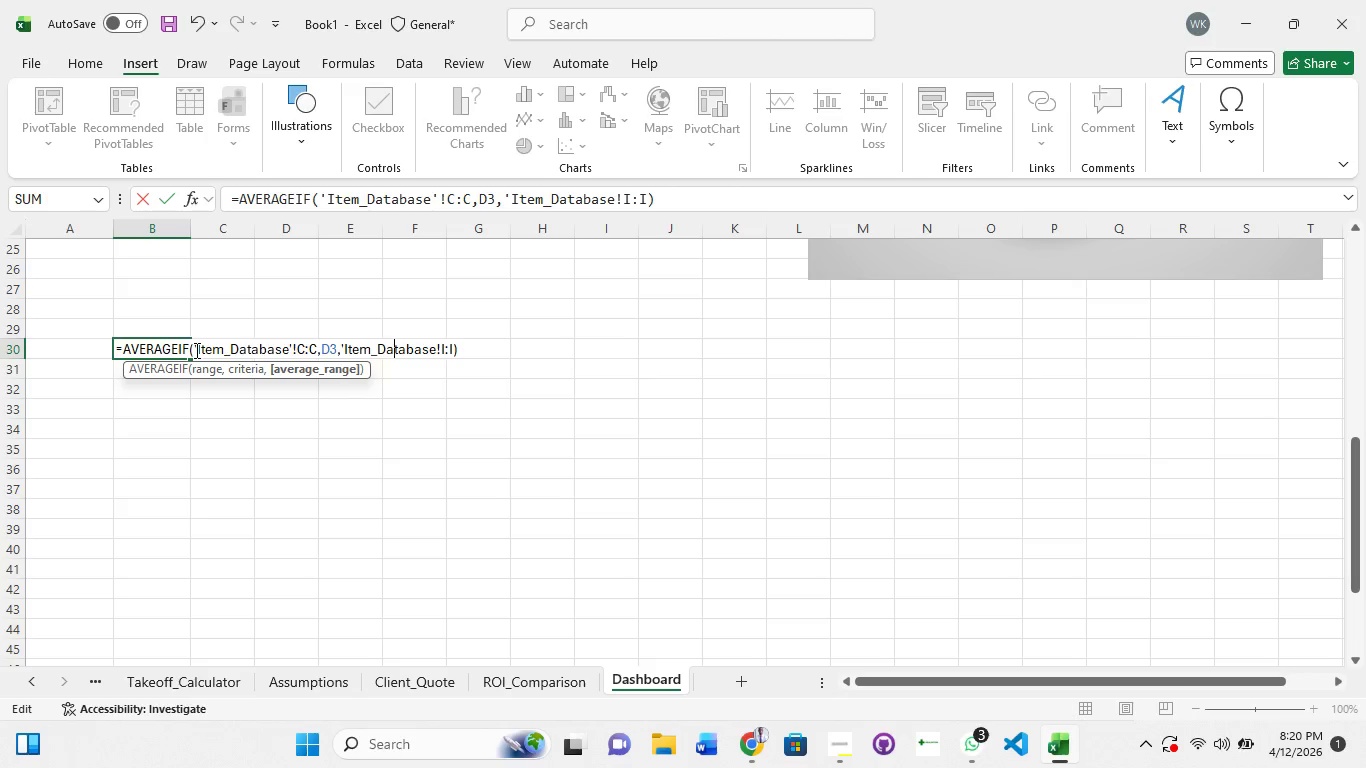 
key(ArrowRight)
 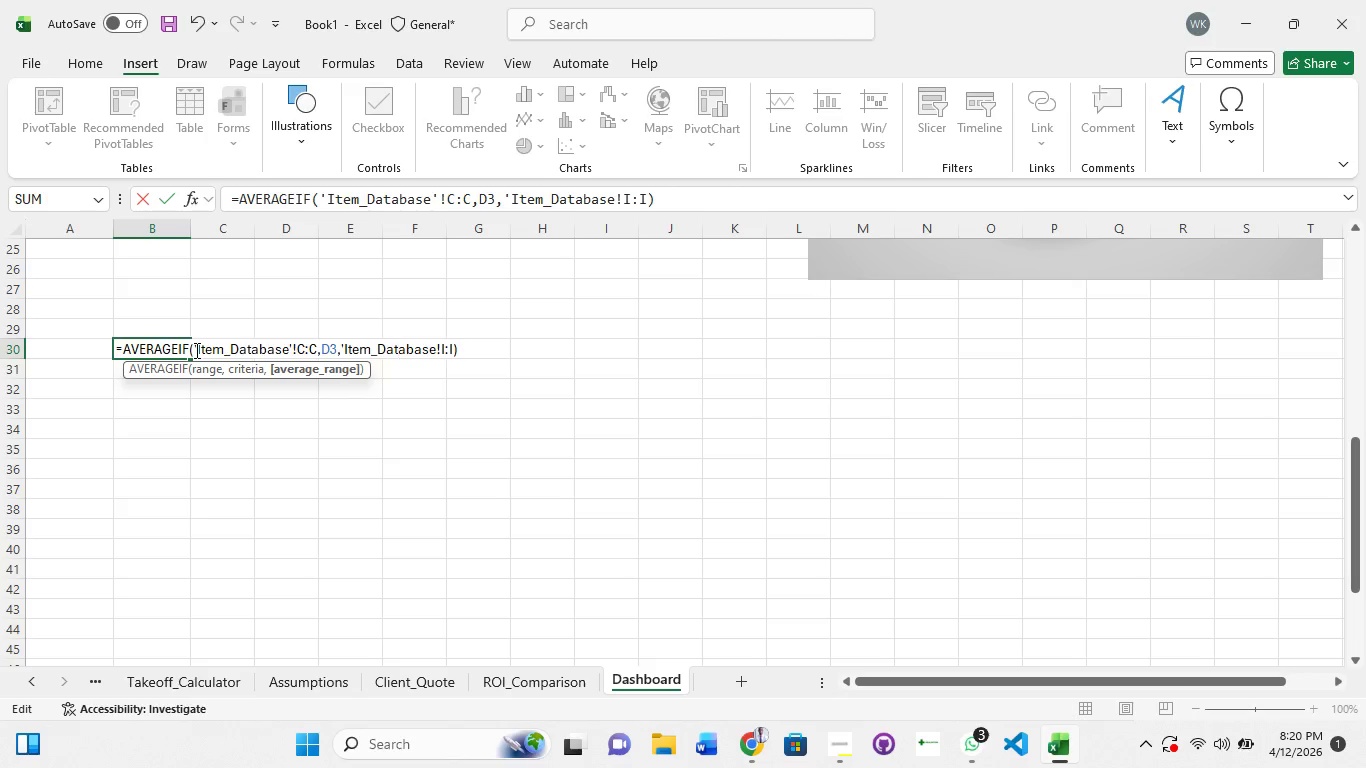 
key(ArrowRight)
 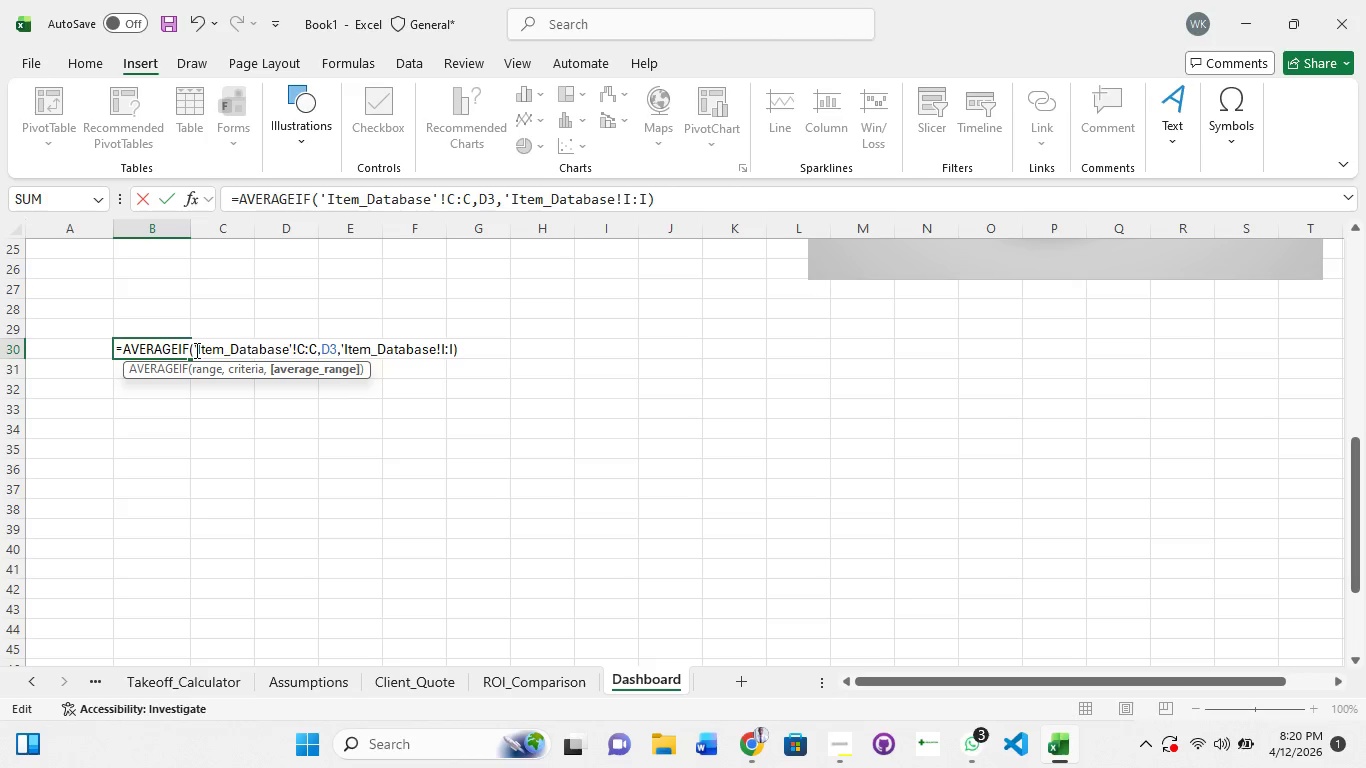 
key(ArrowRight)
 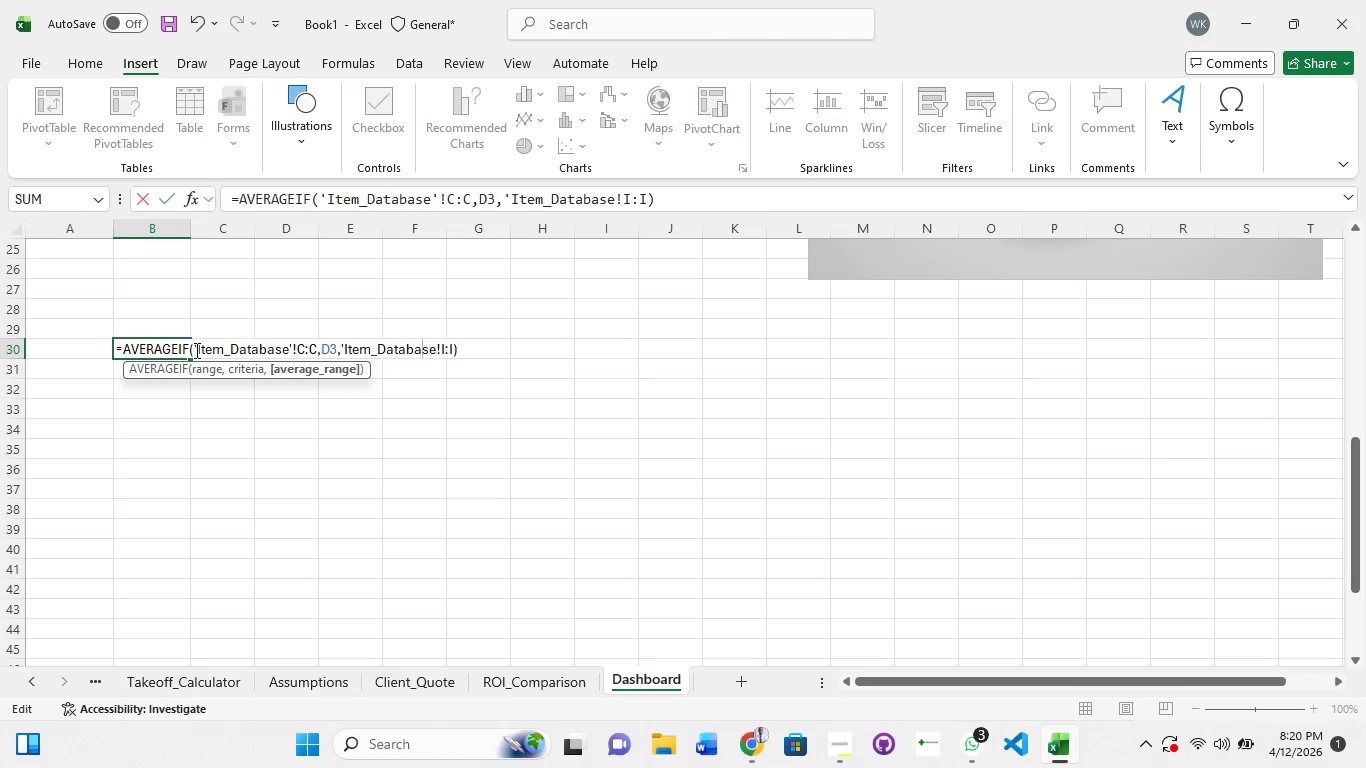 
key(ArrowRight)
 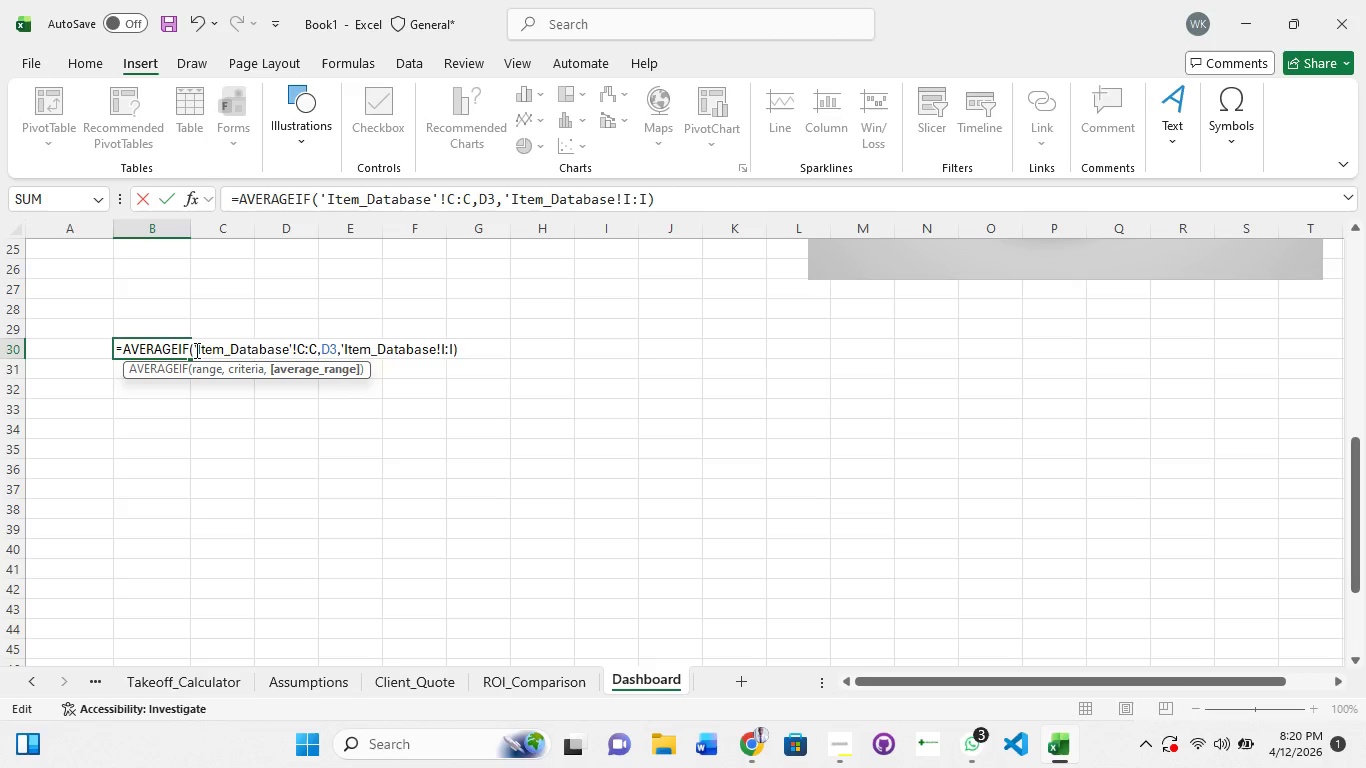 
key(ArrowRight)
 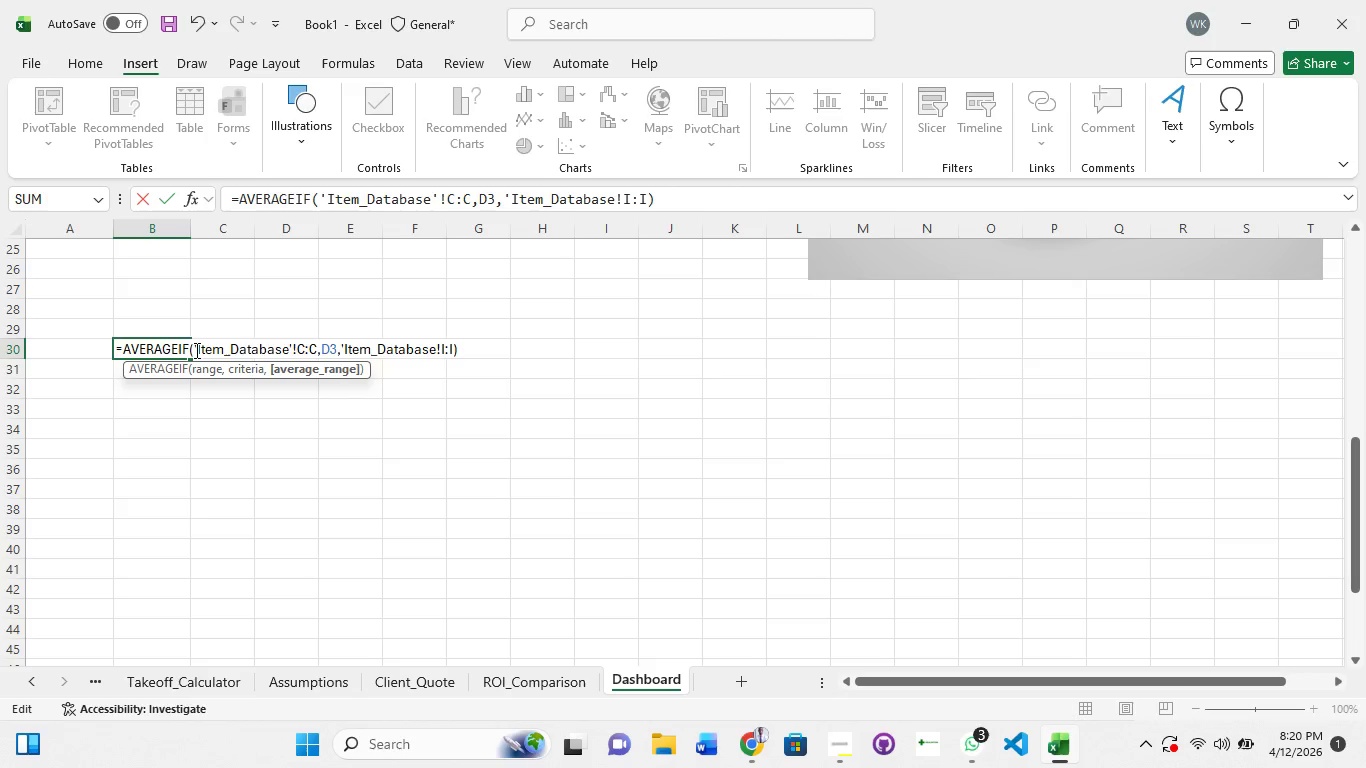 
key(ArrowRight)
 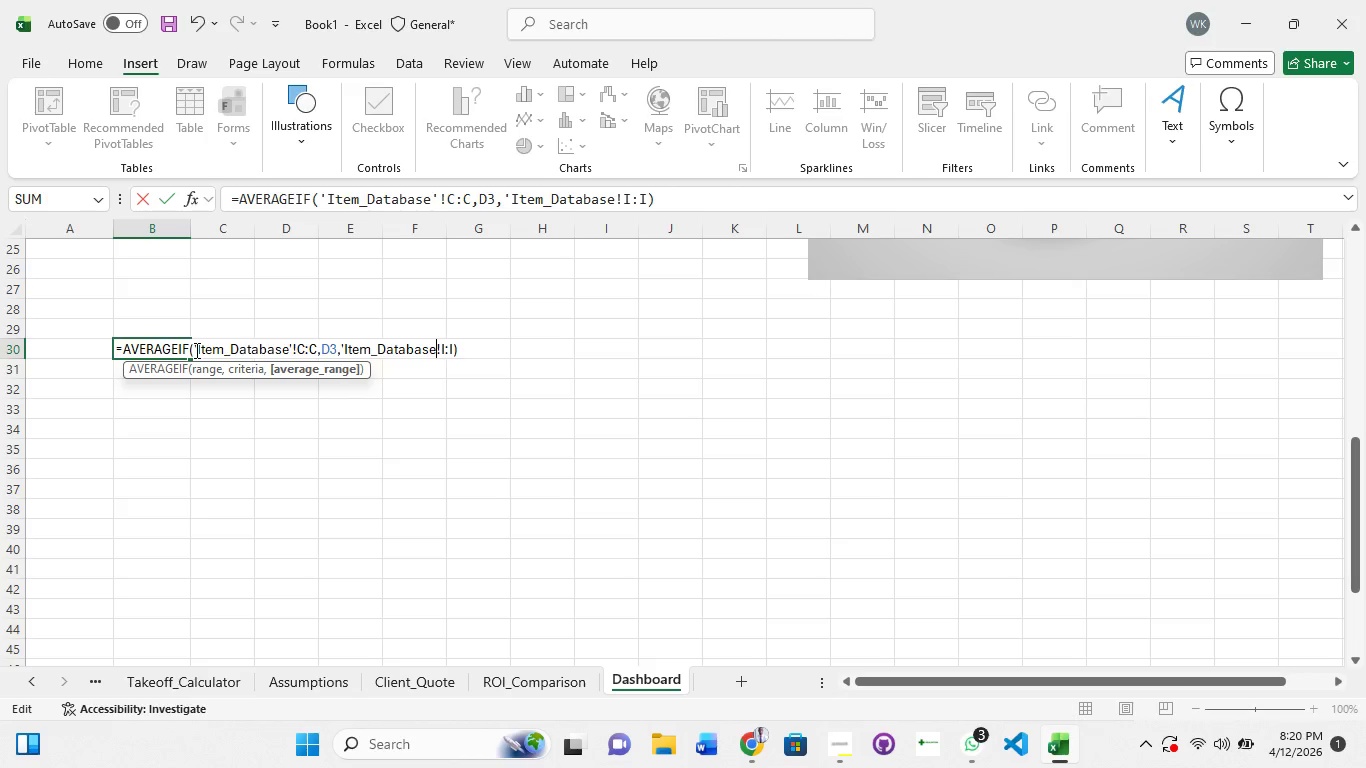 
key(Quote)
 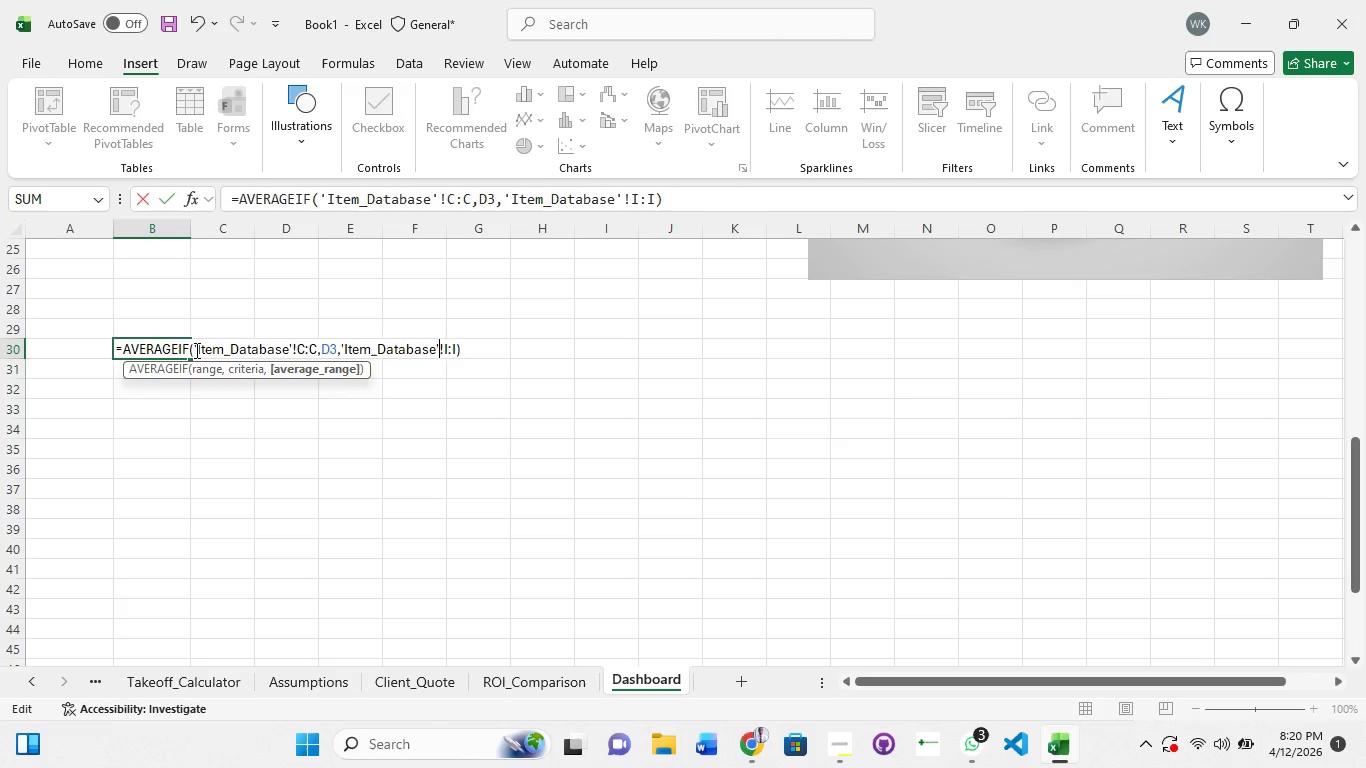 
key(Enter)
 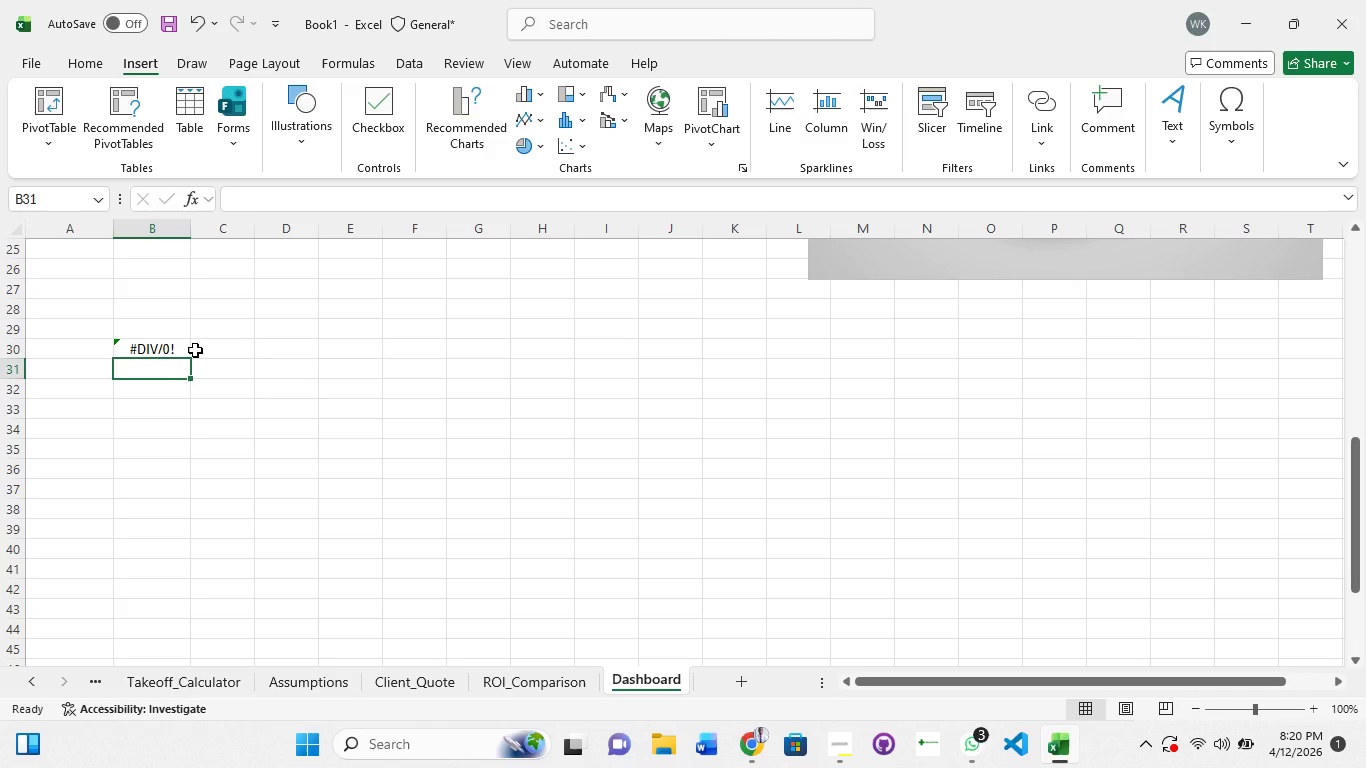 
wait(12.42)
 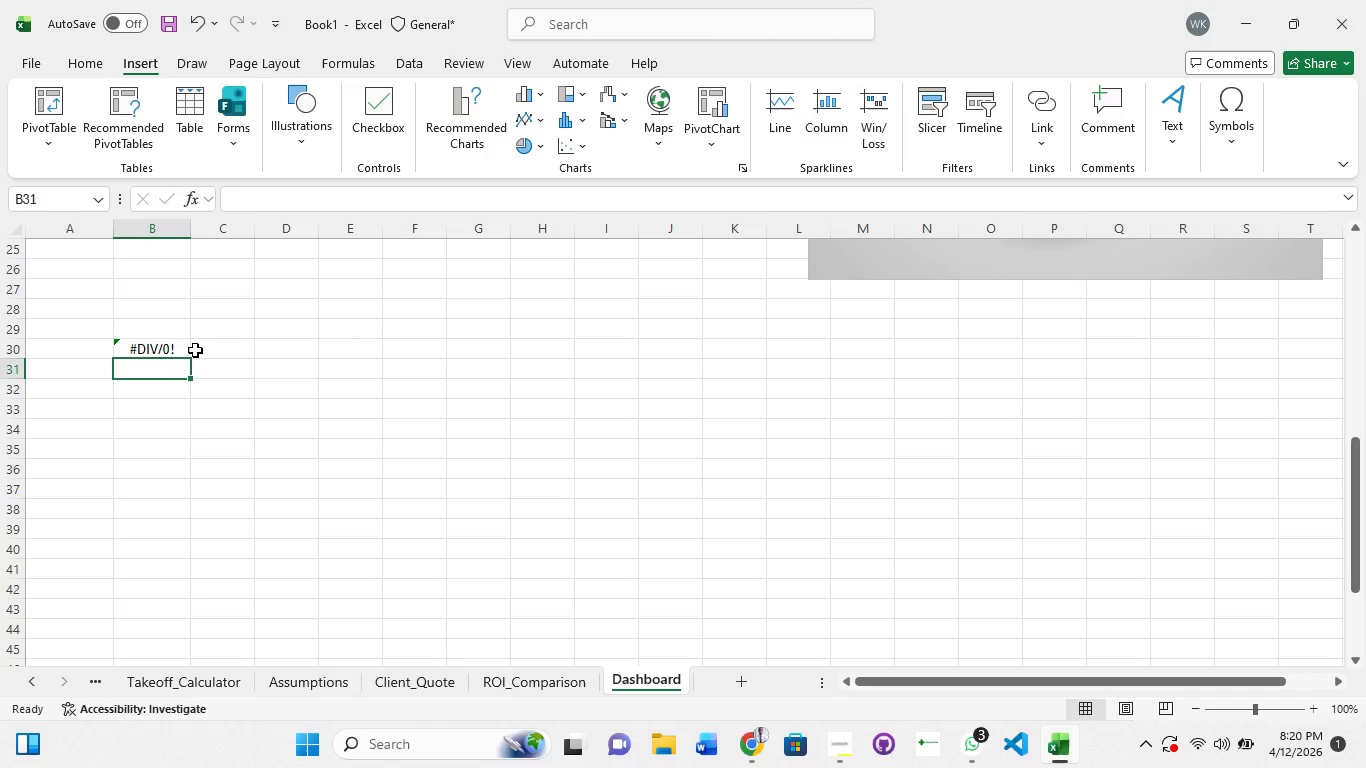 
key(Control+Z)
 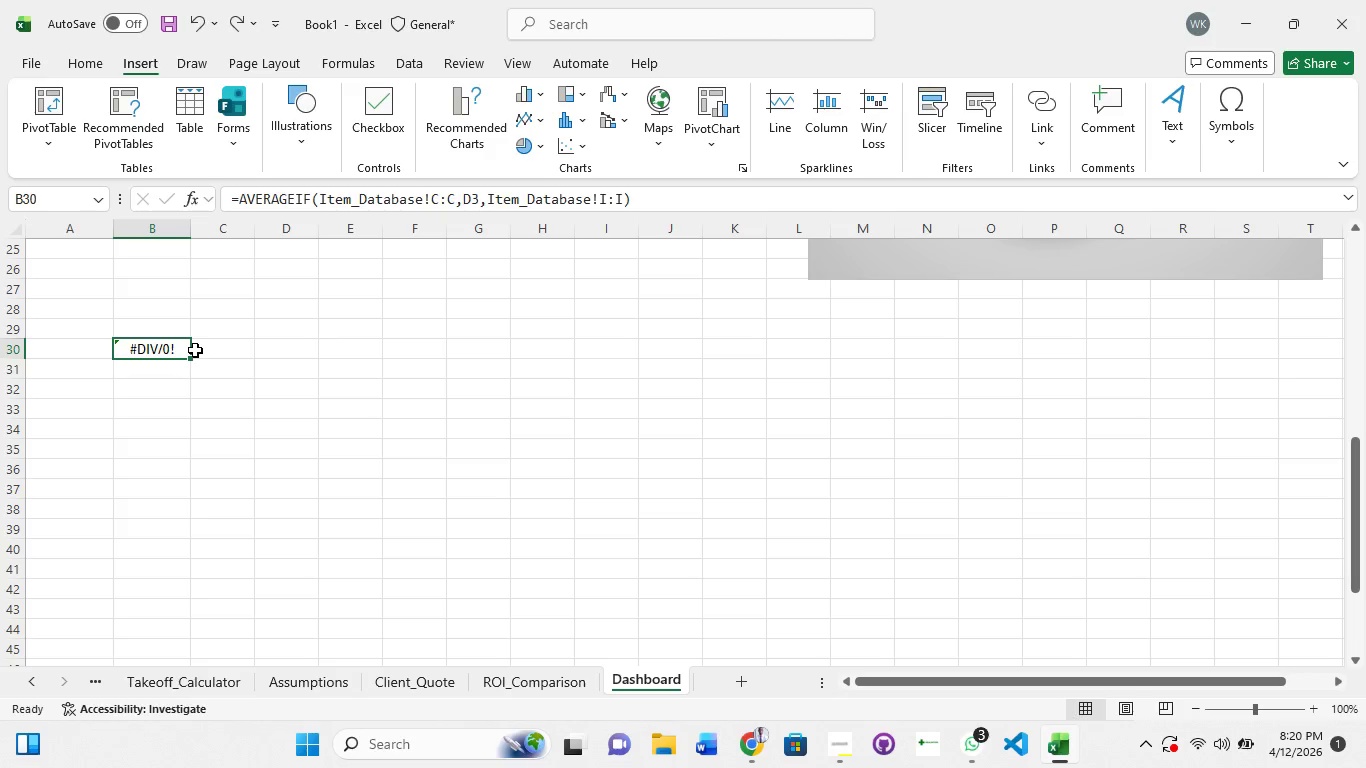 
key(Control+Z)
 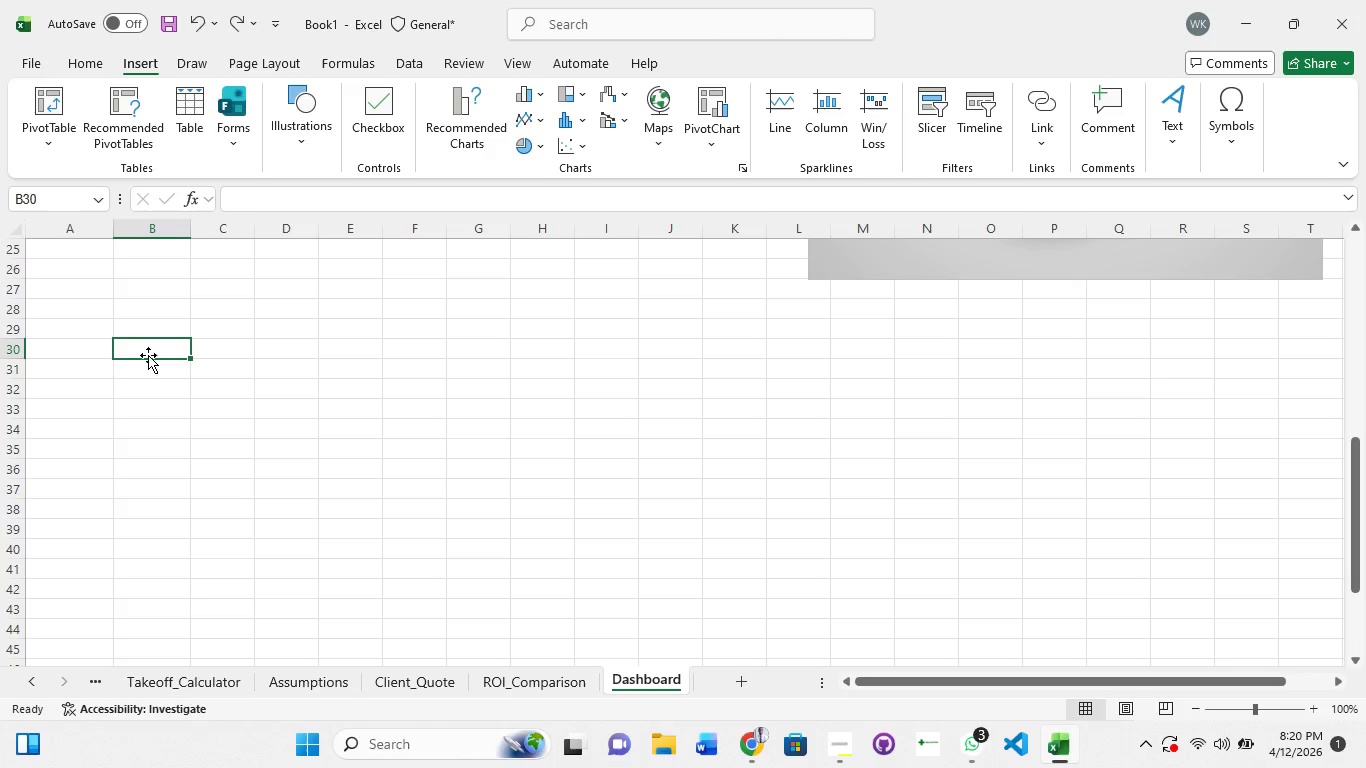 
double_click([153, 352])
 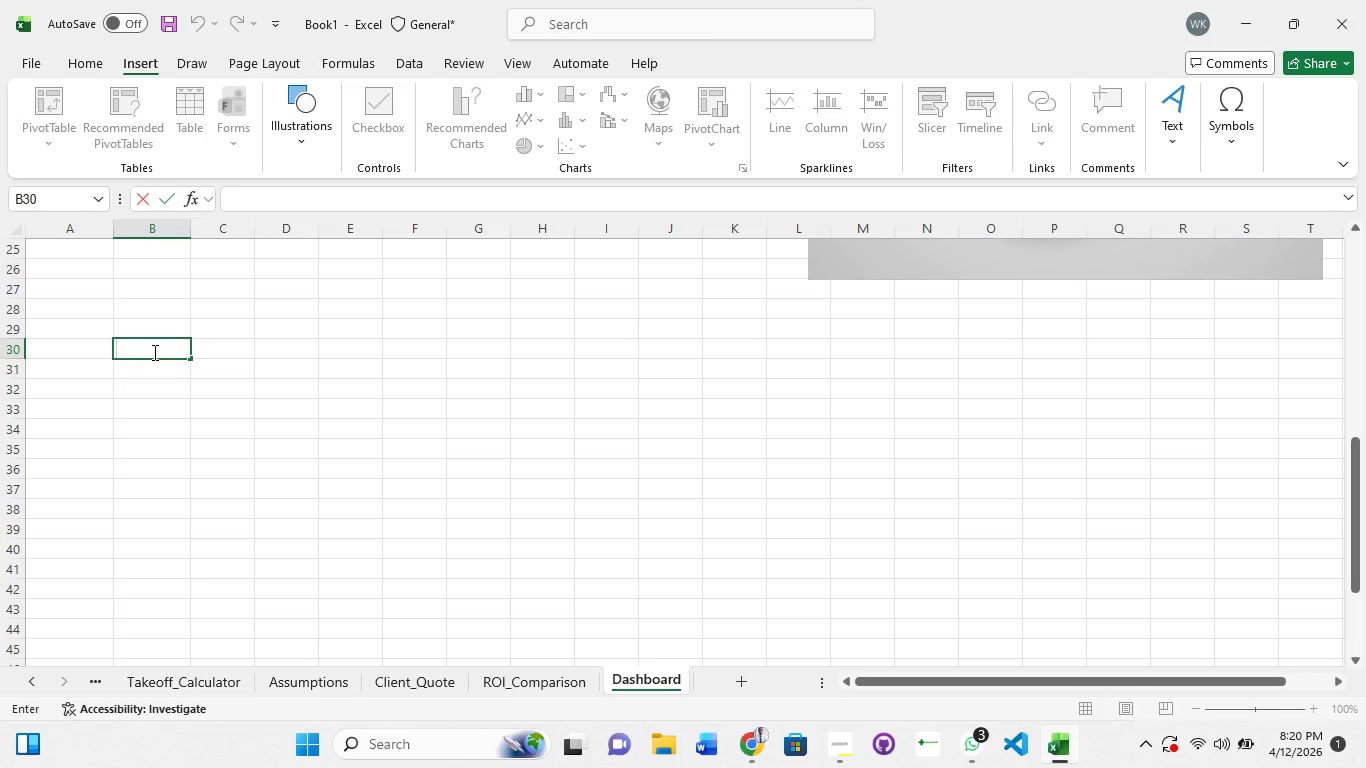 
type(=Ava)
key(Backspace)
type(e)
 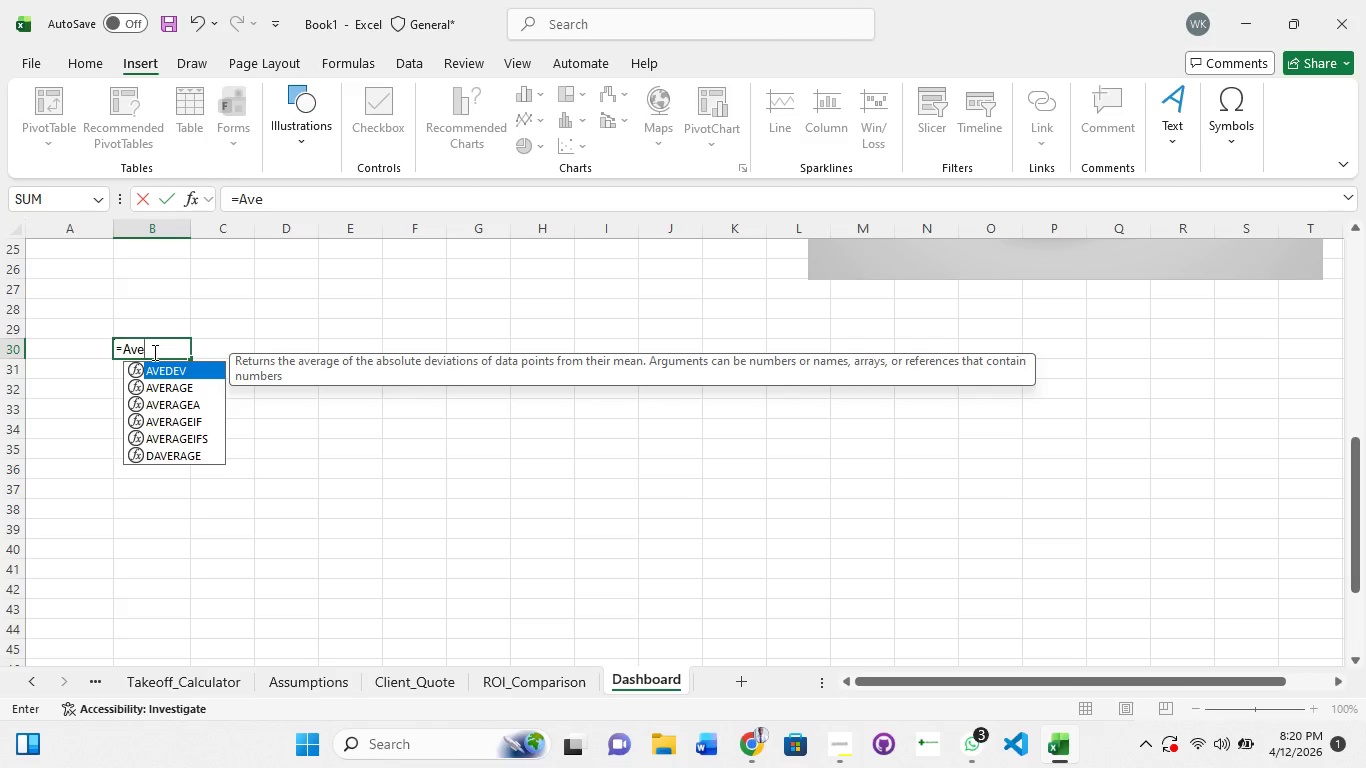 
left_click([181, 417])
 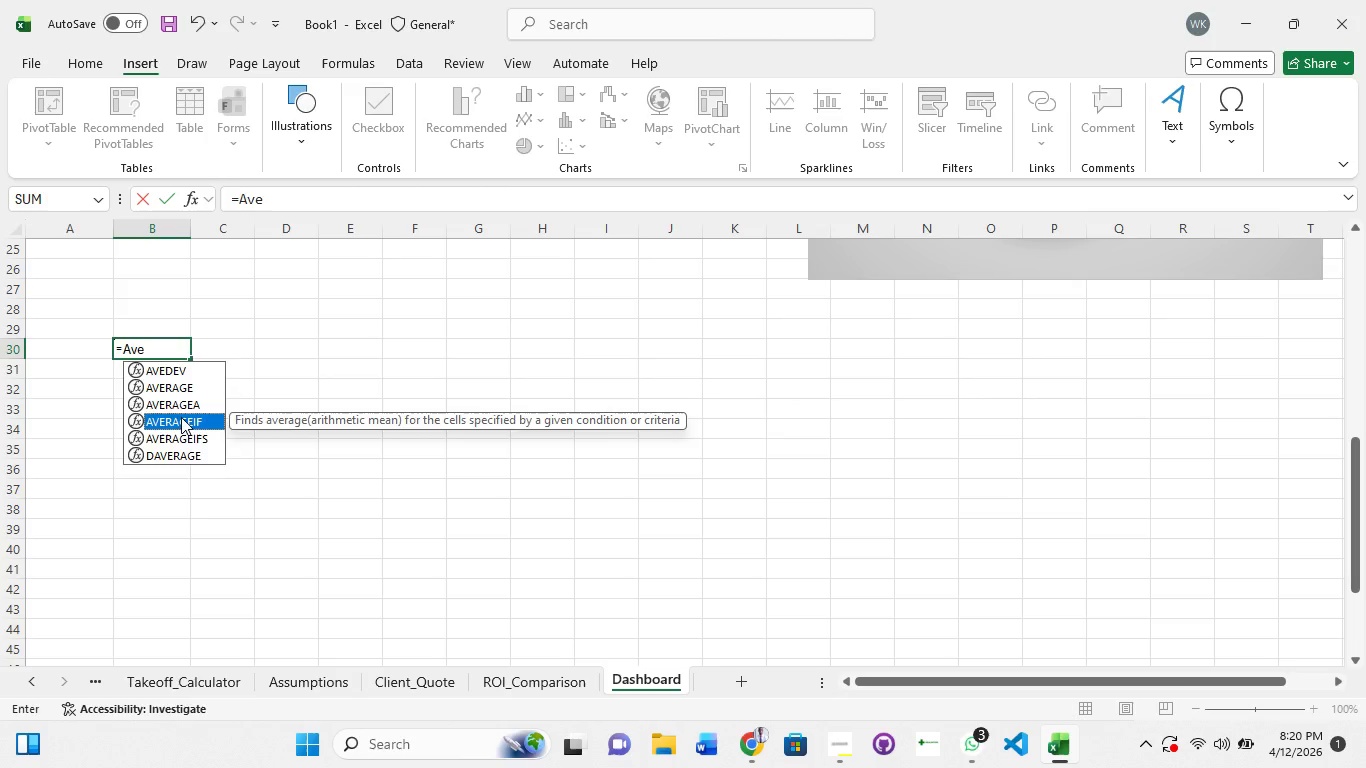 
key(Tab)
type(Filter(Item_Datav)
 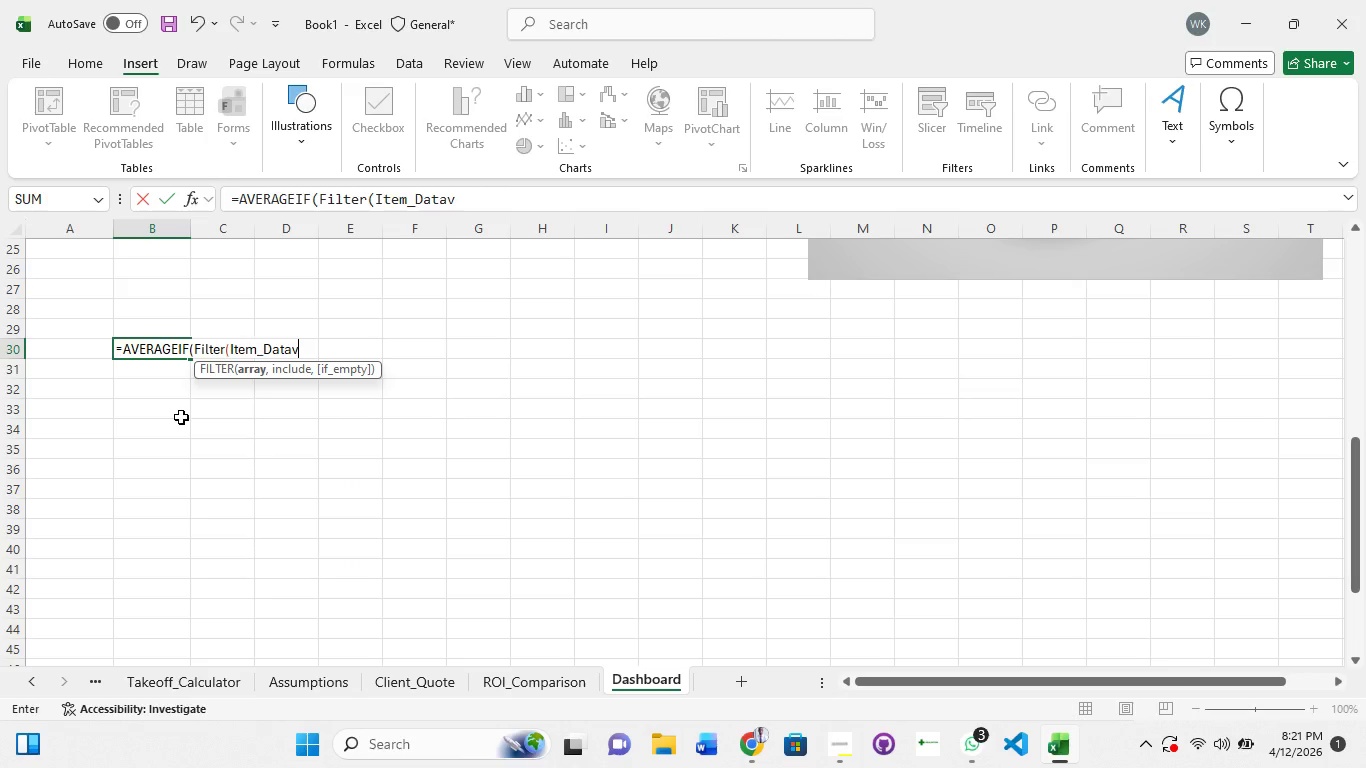 
key(Backspace)
type(base!I:I)
 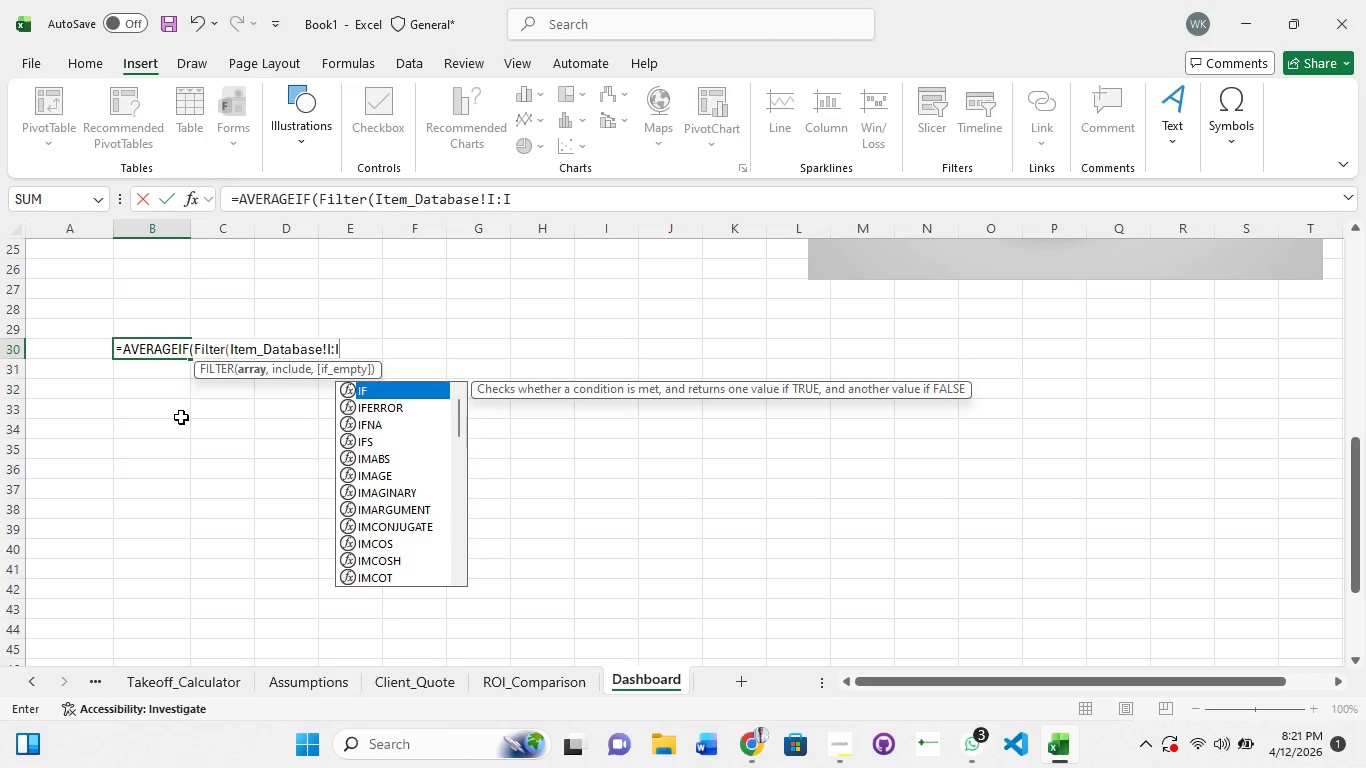 
type(,ISNU)
key(Tab)
type(MAT)
key(Tab)
 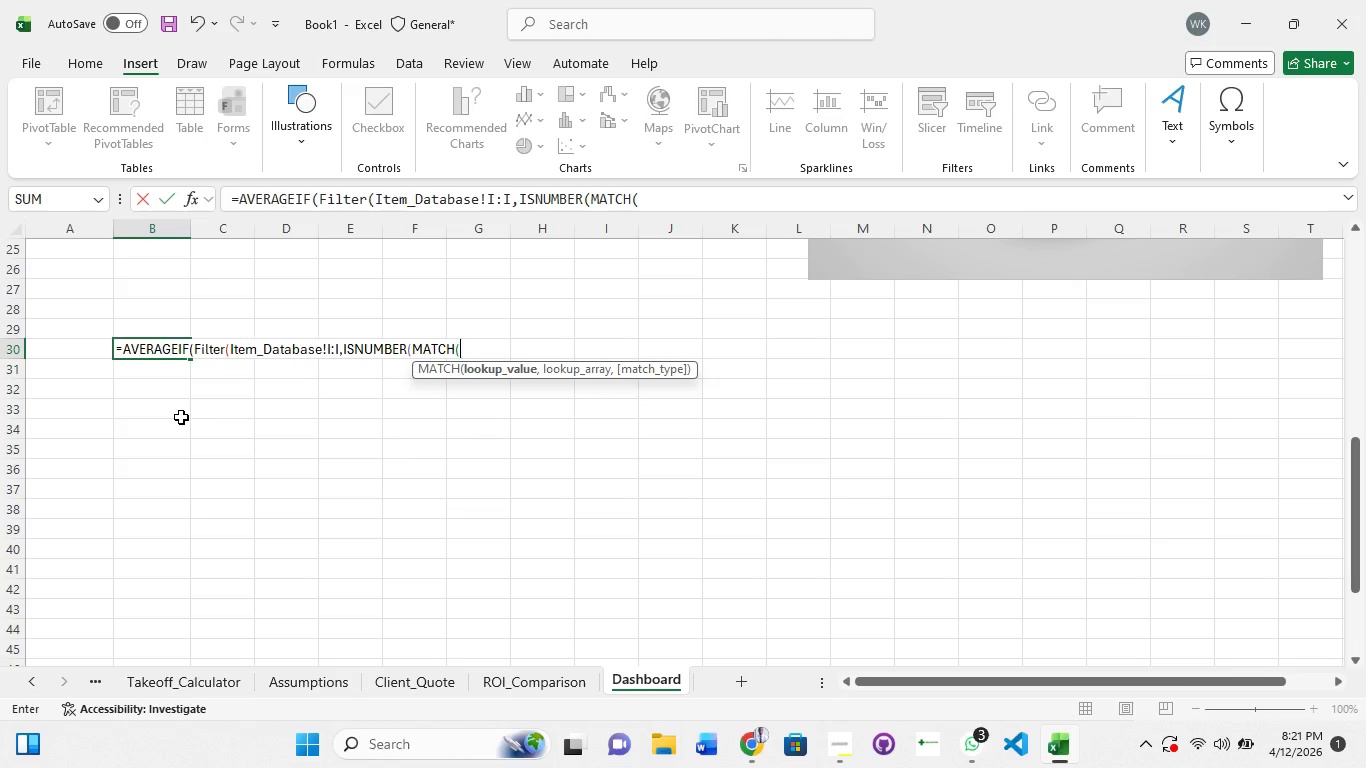 
type(Item_Database)
 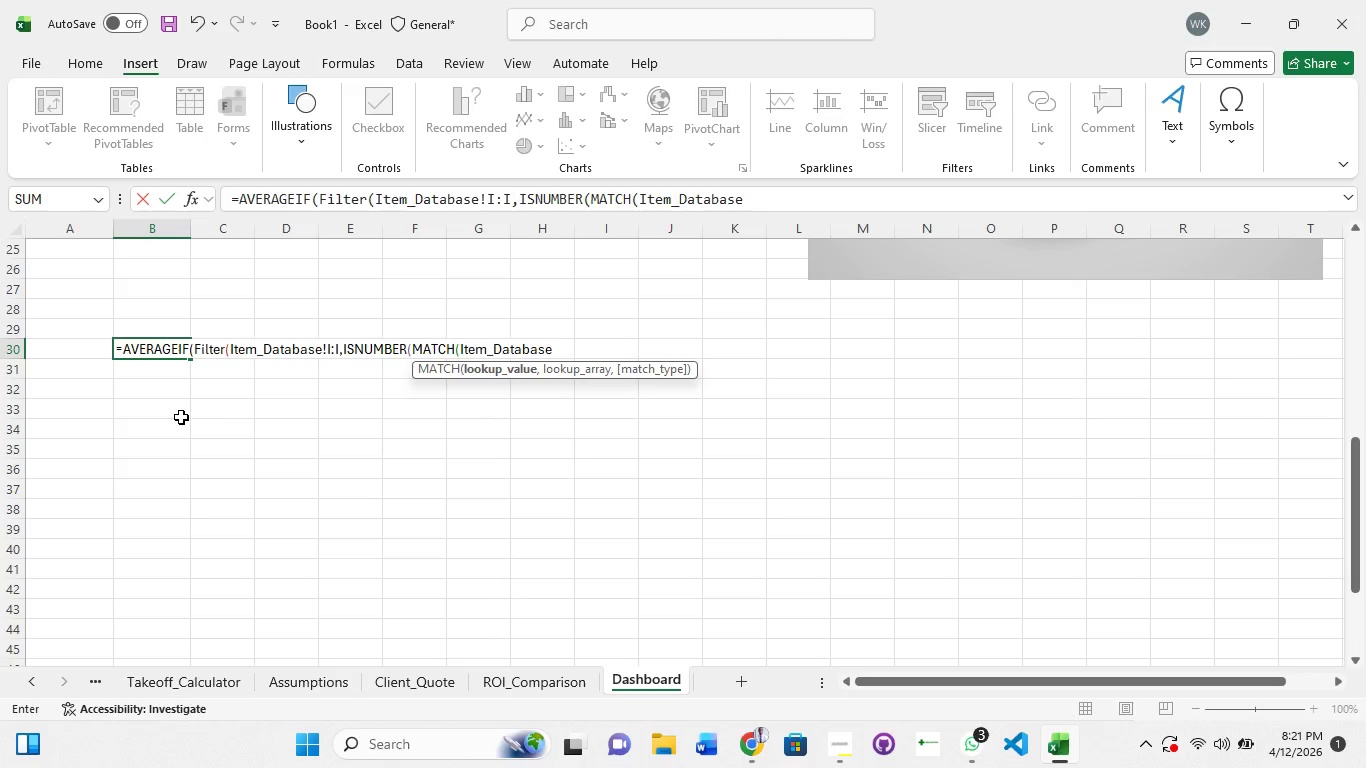 
type(!C:C,D3:D28, 0)
 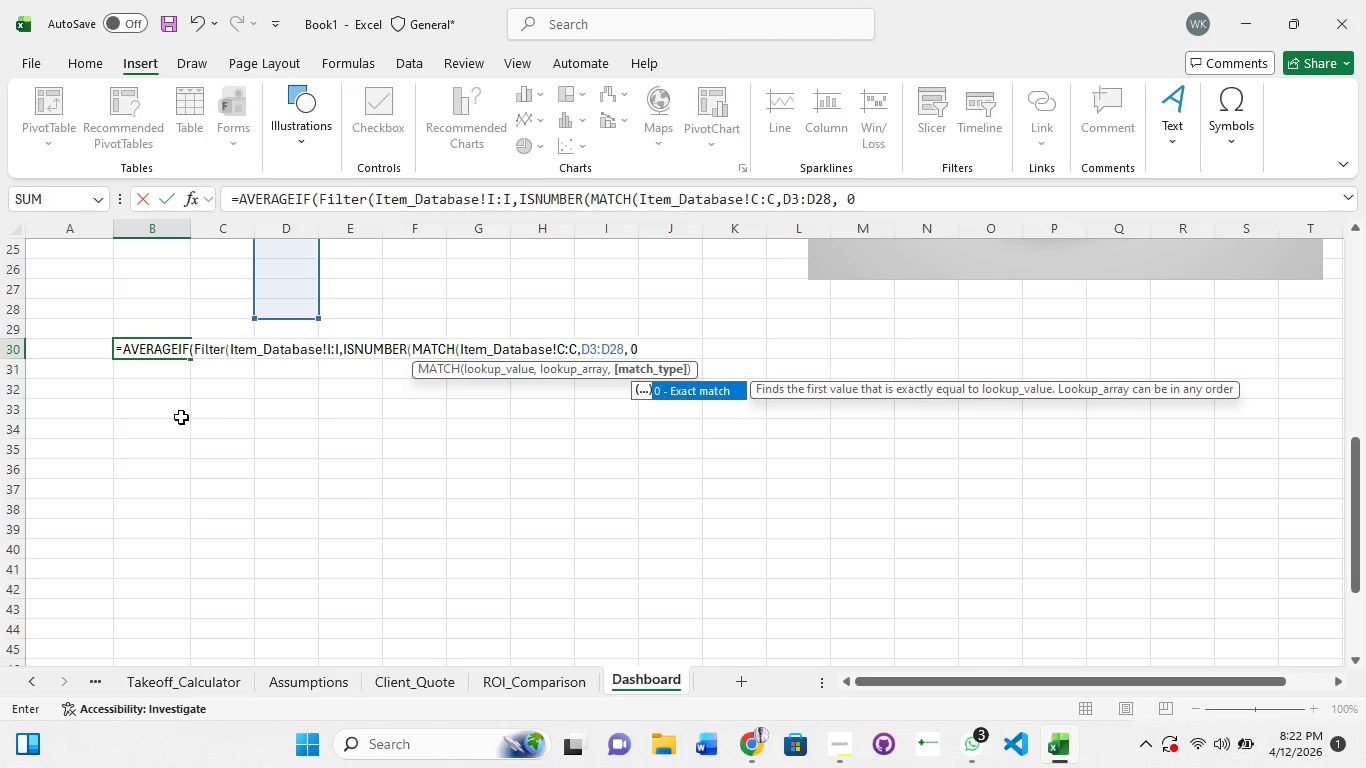 
type()))))
 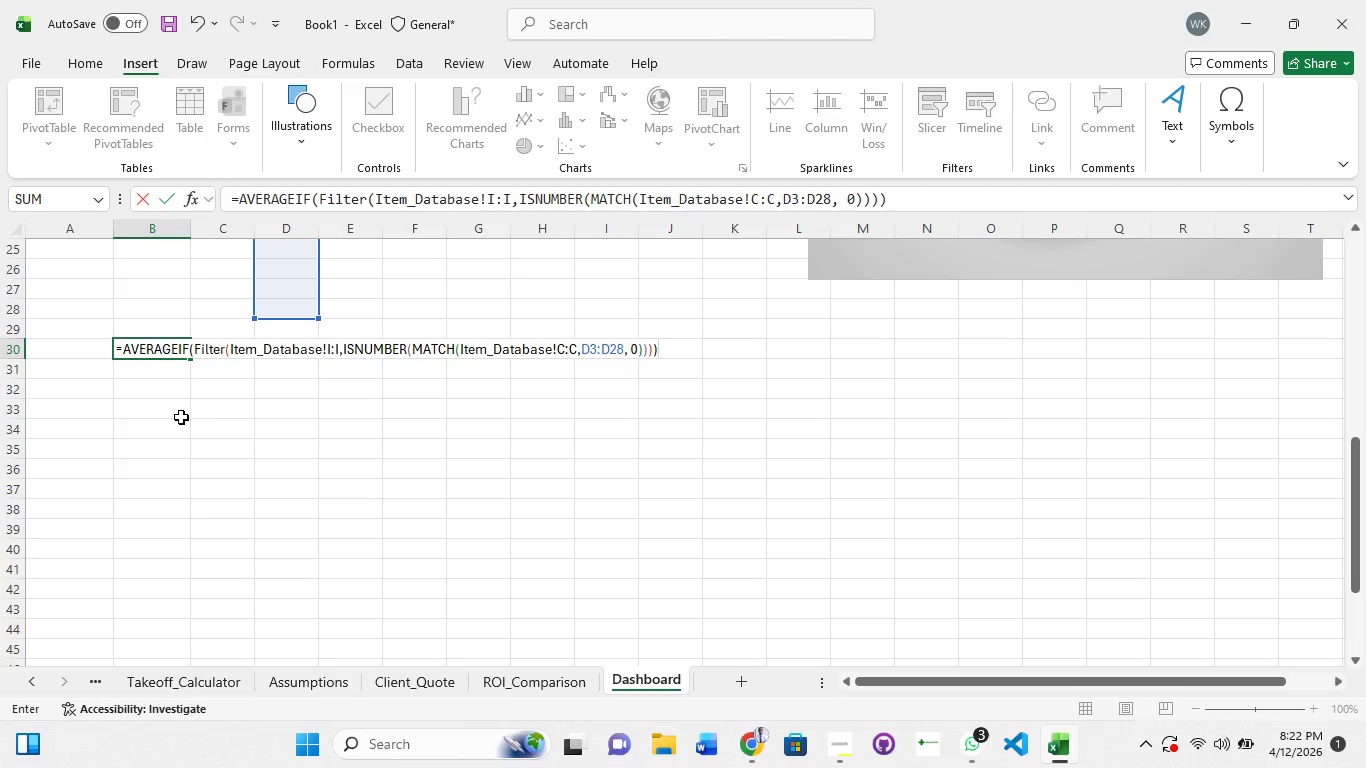 
key(Control+A)
 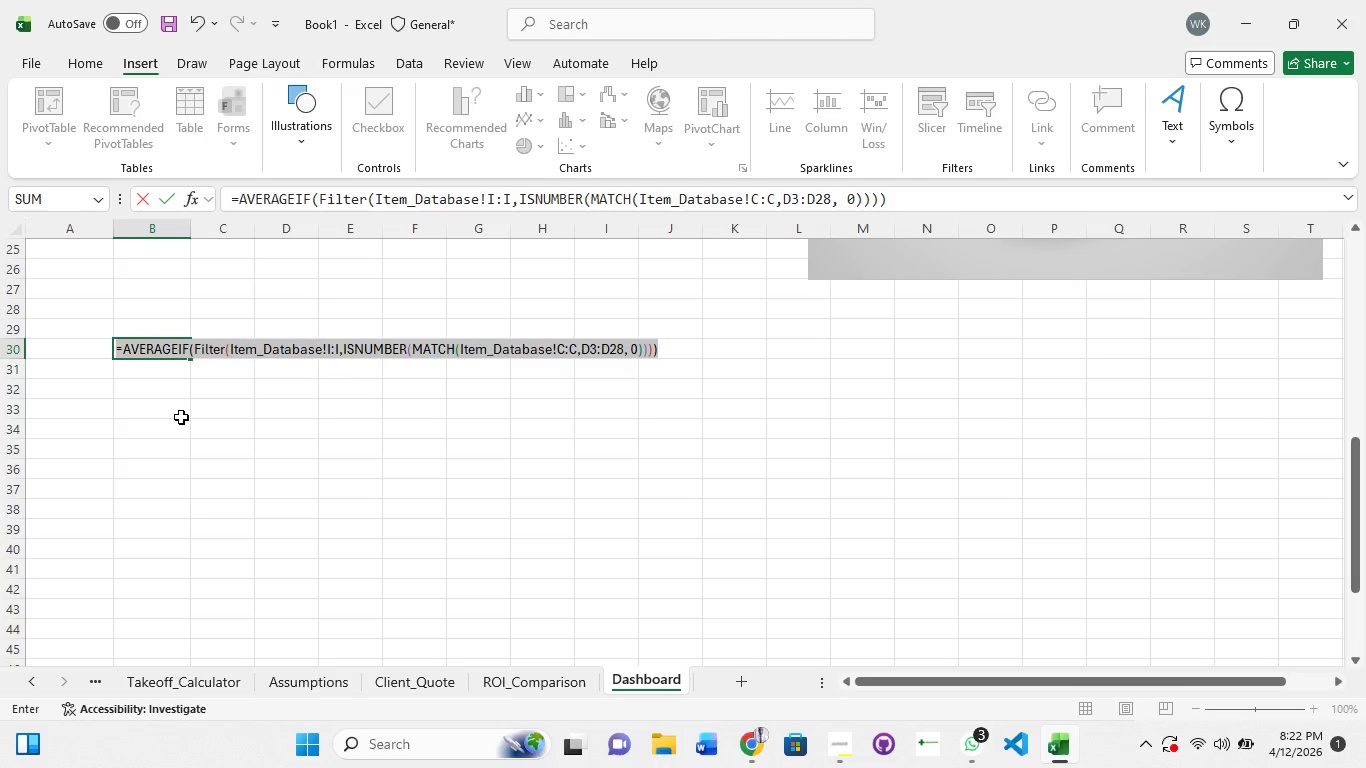 
key(Control+C)
 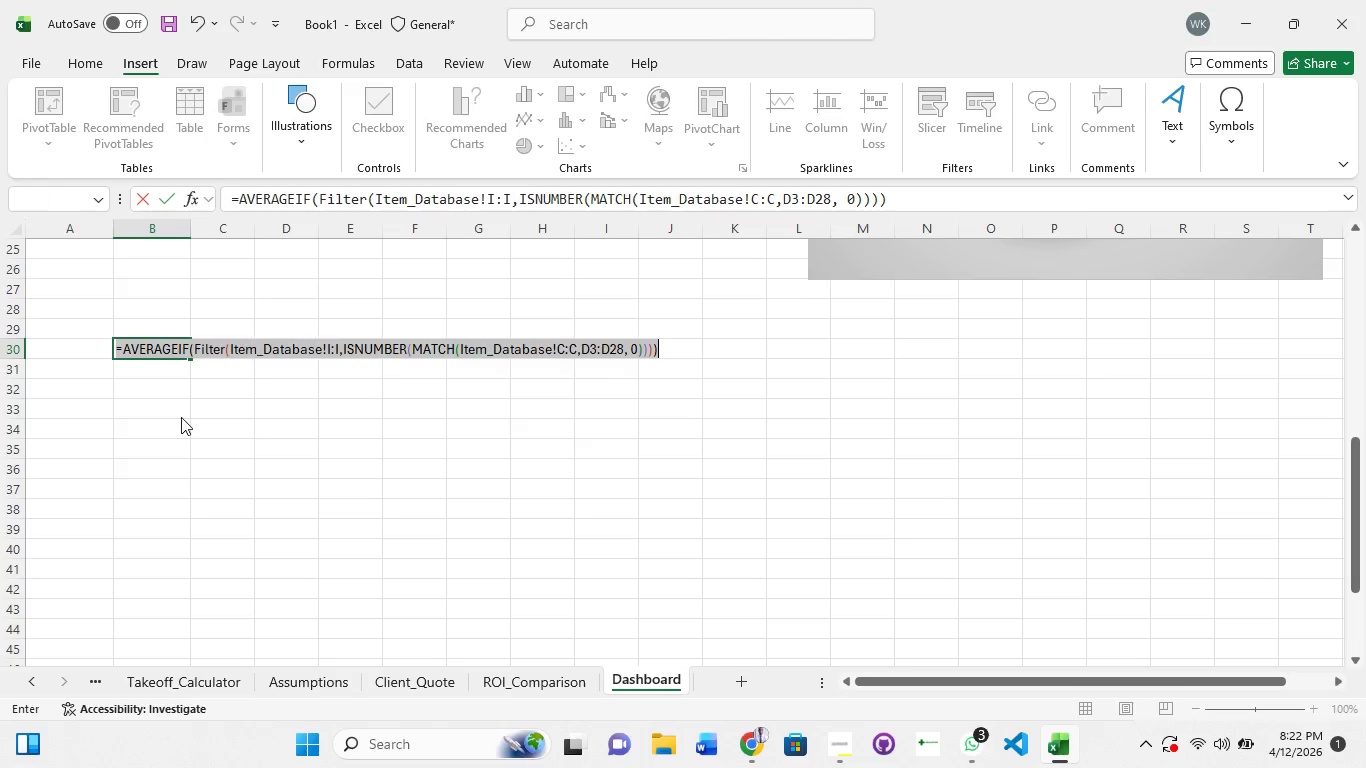 
key(Enter)
 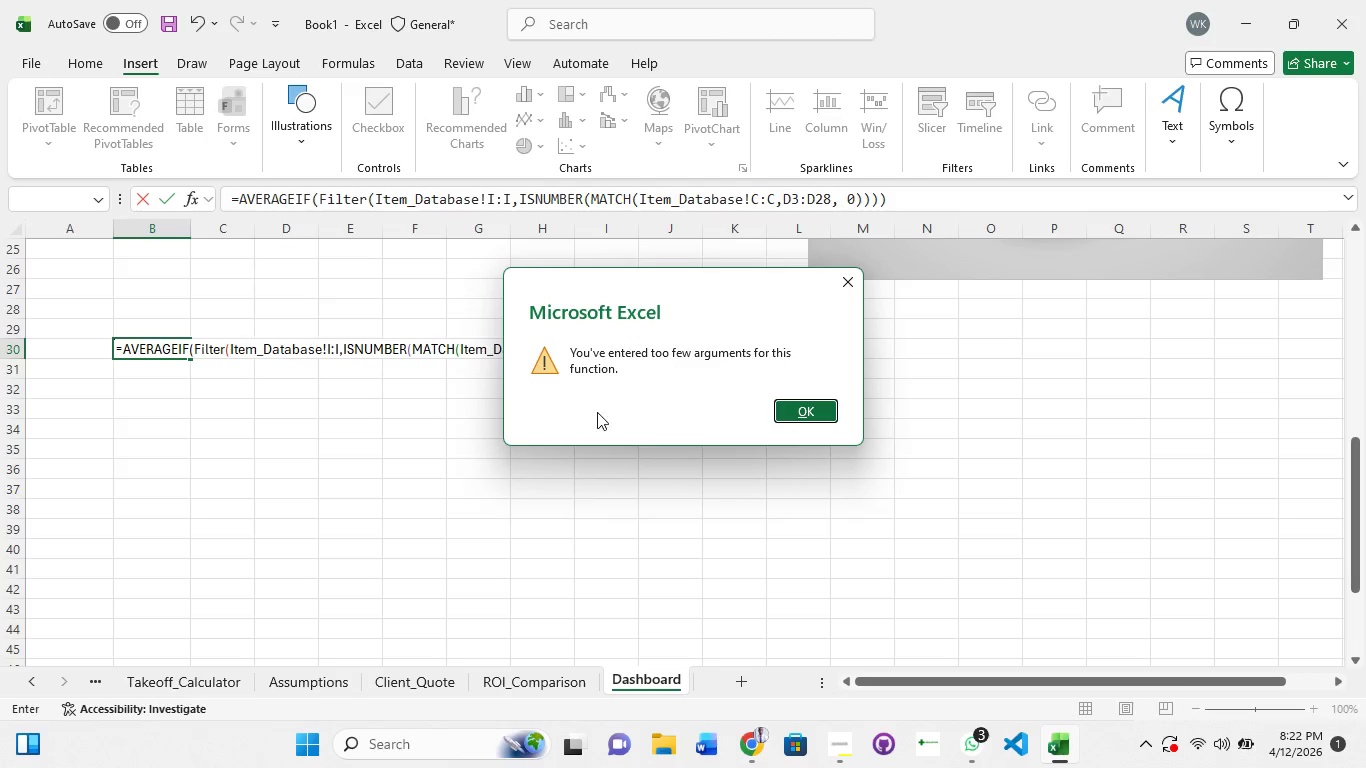 
left_click([805, 413])
 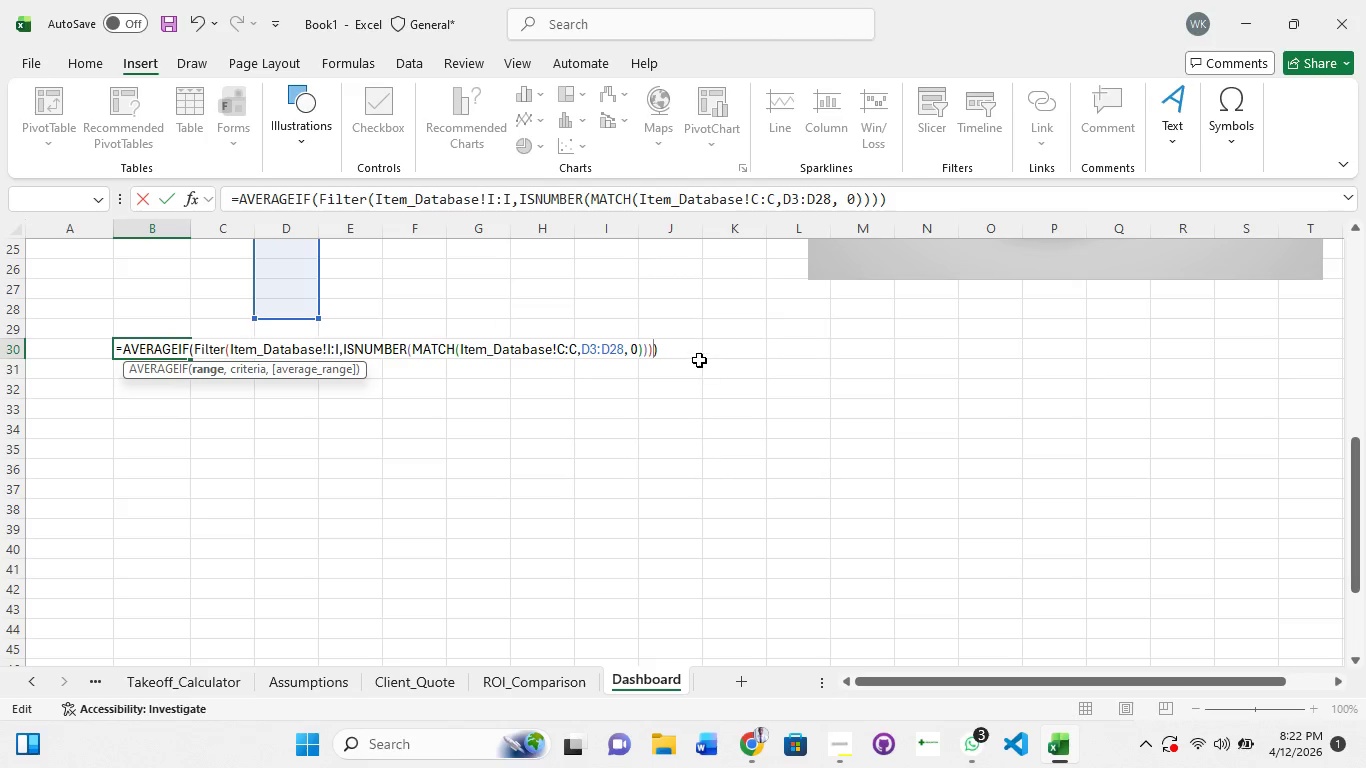 
left_click([690, 347])
 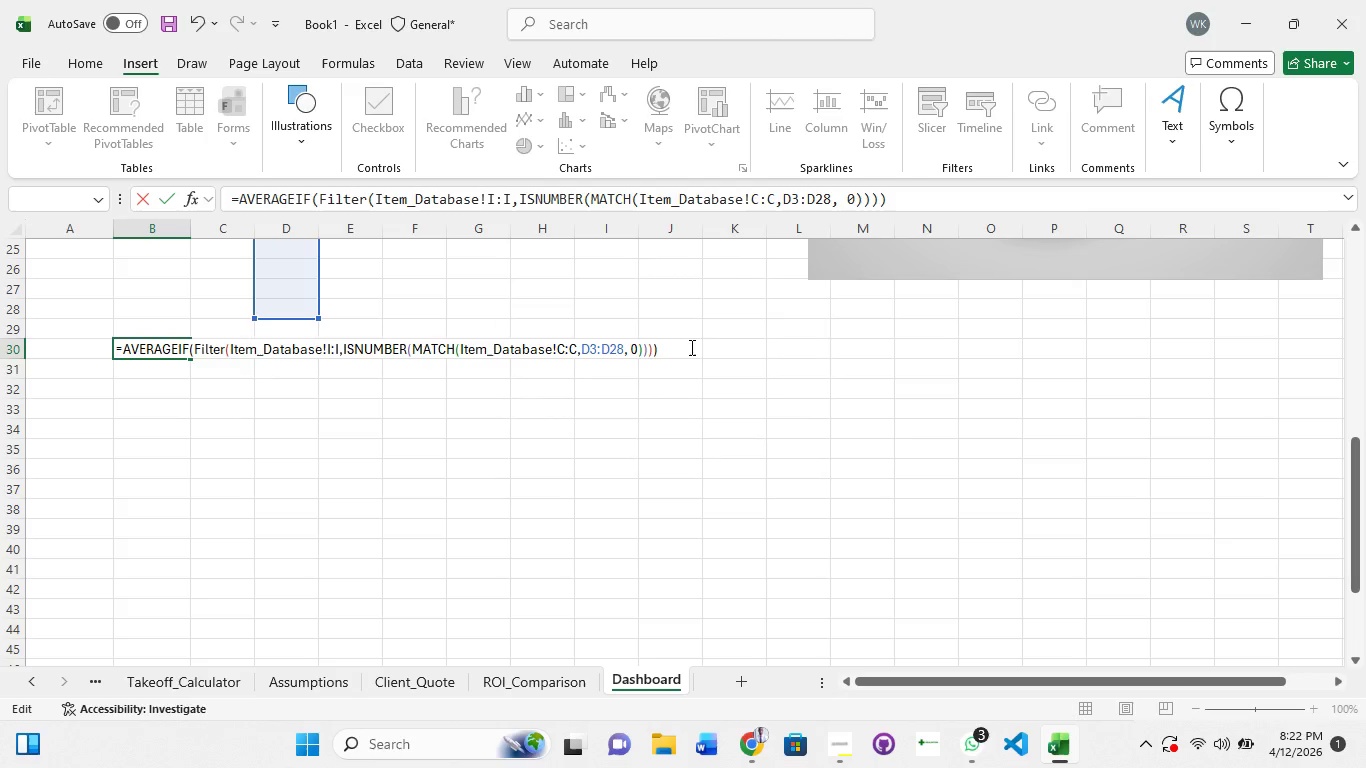 
key(Enter)
 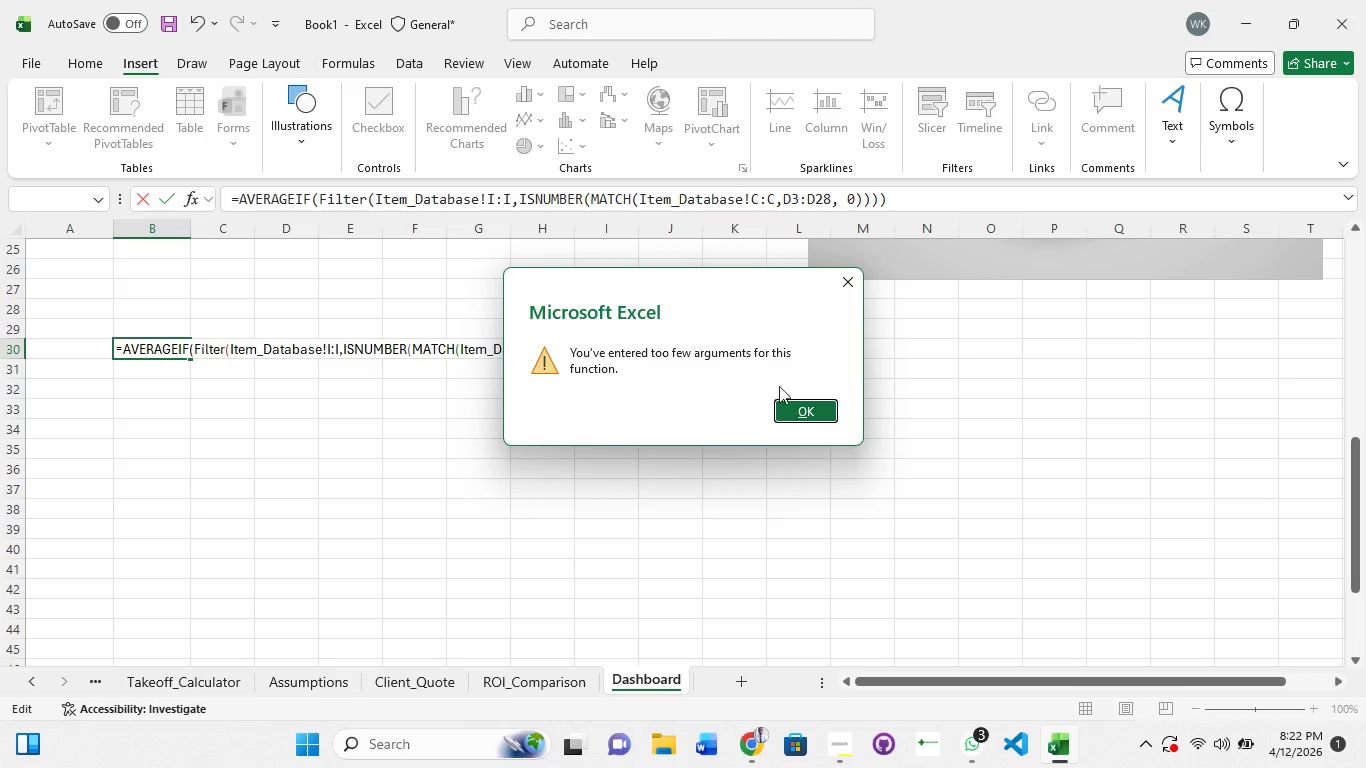 
left_click([799, 403])
 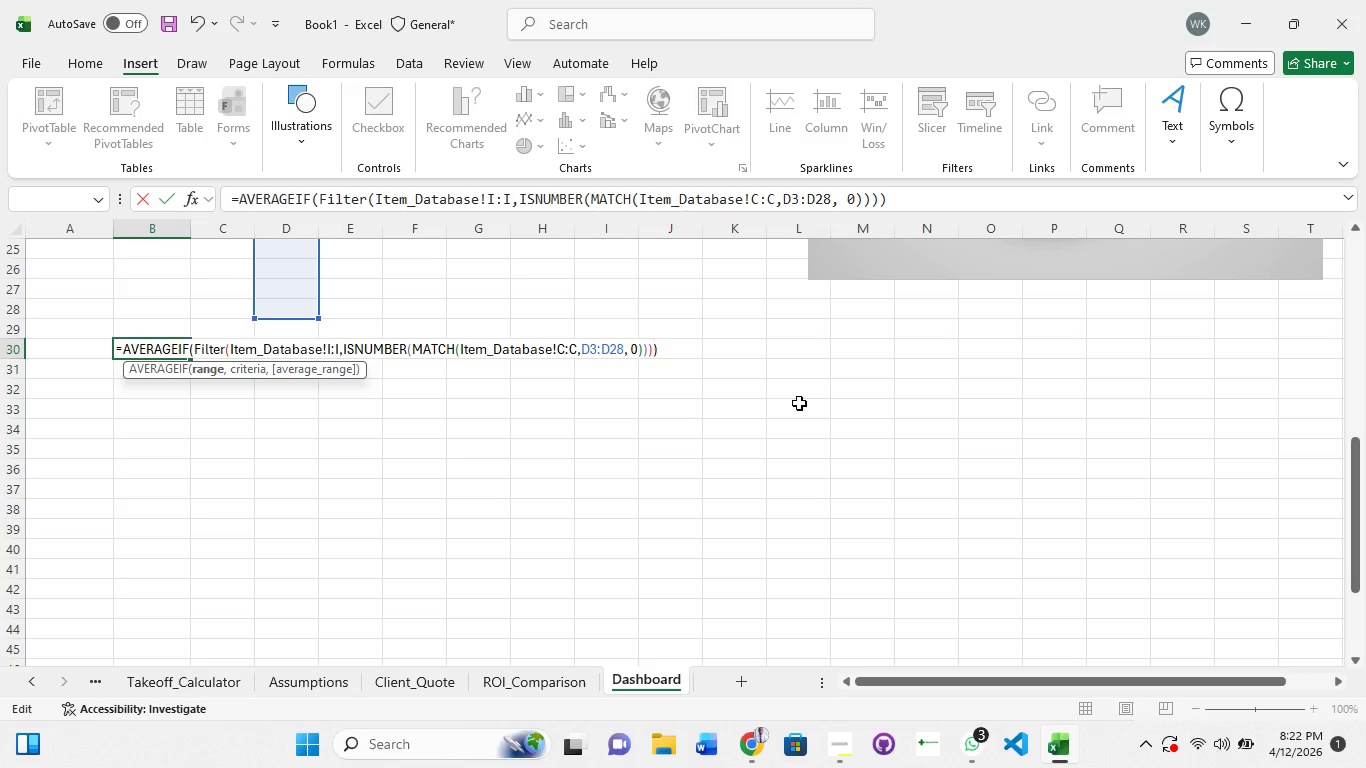 
wait(15.27)
 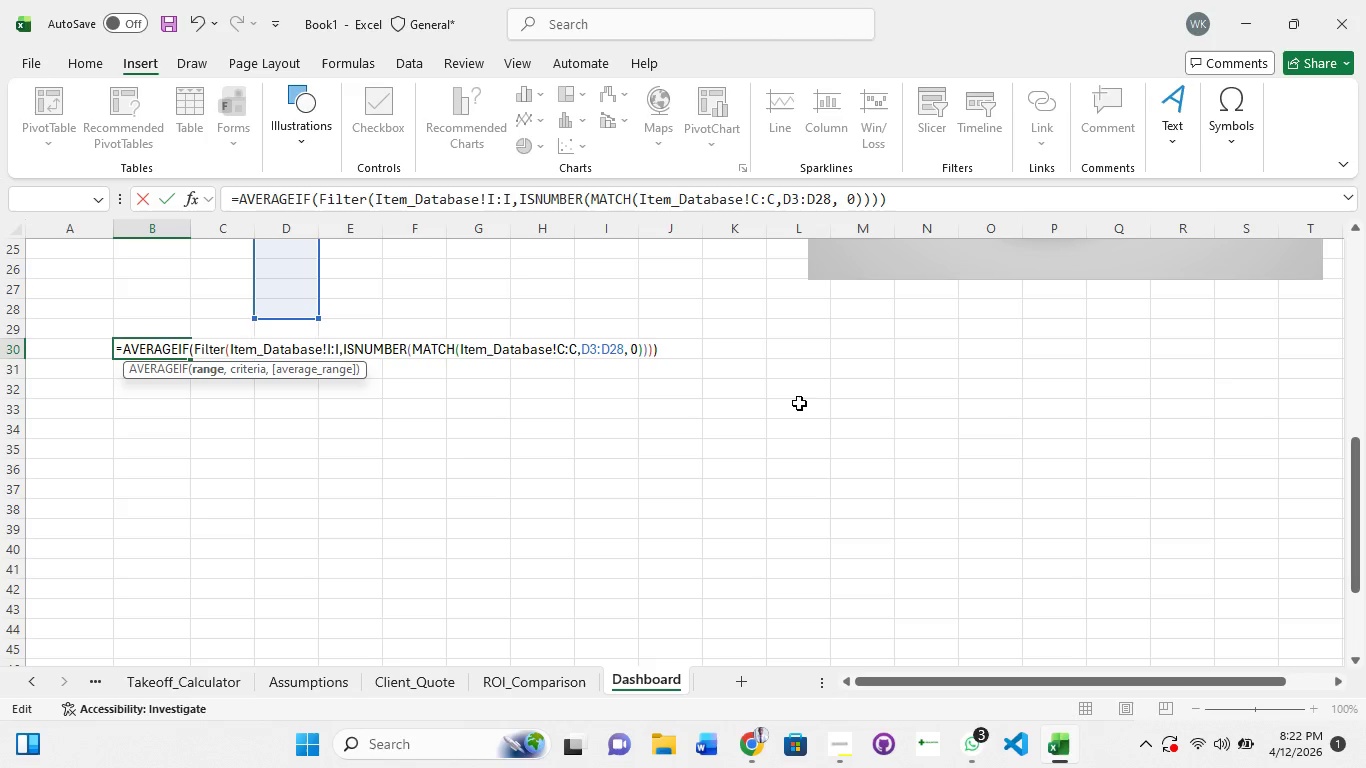 
key(Control+A)
 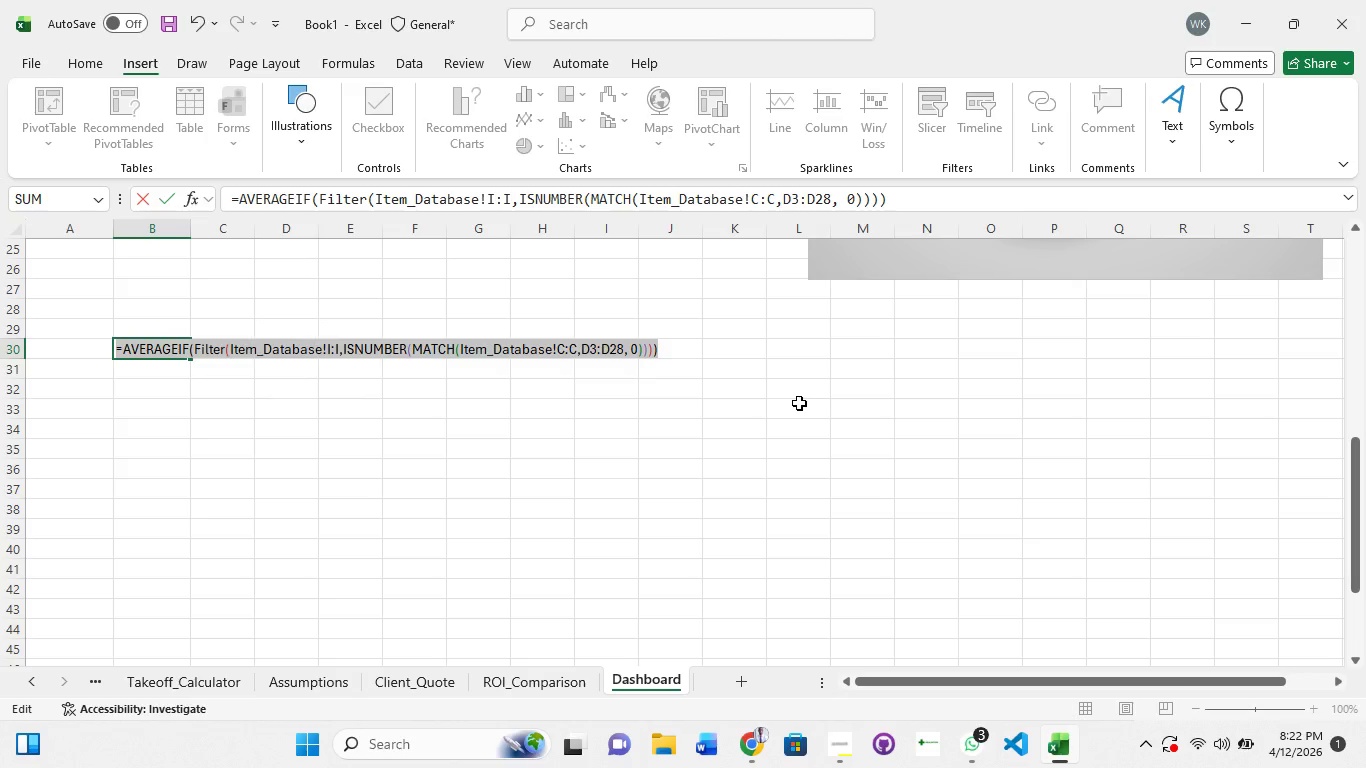 
key(Backspace)
type(=Coi)
key(Backspace)
type(unt)
 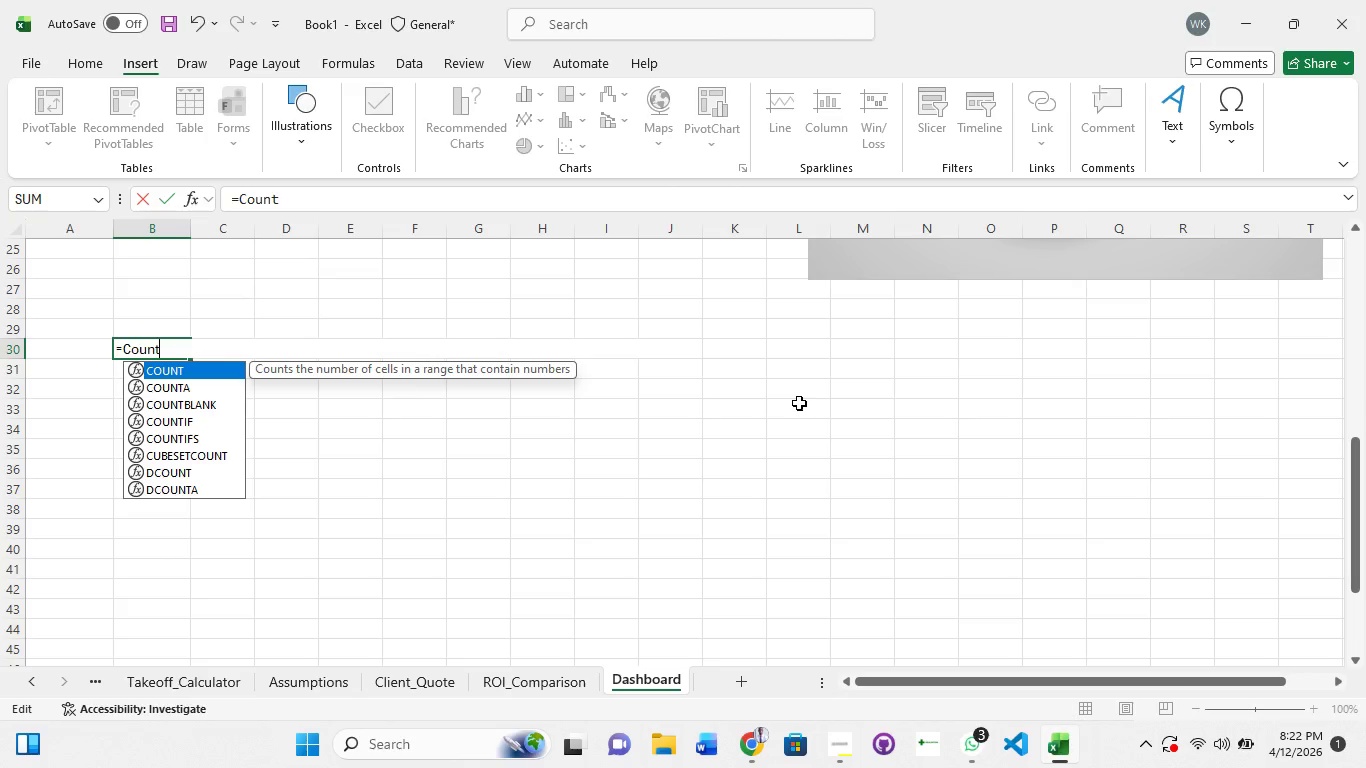 
left_click([170, 415])
 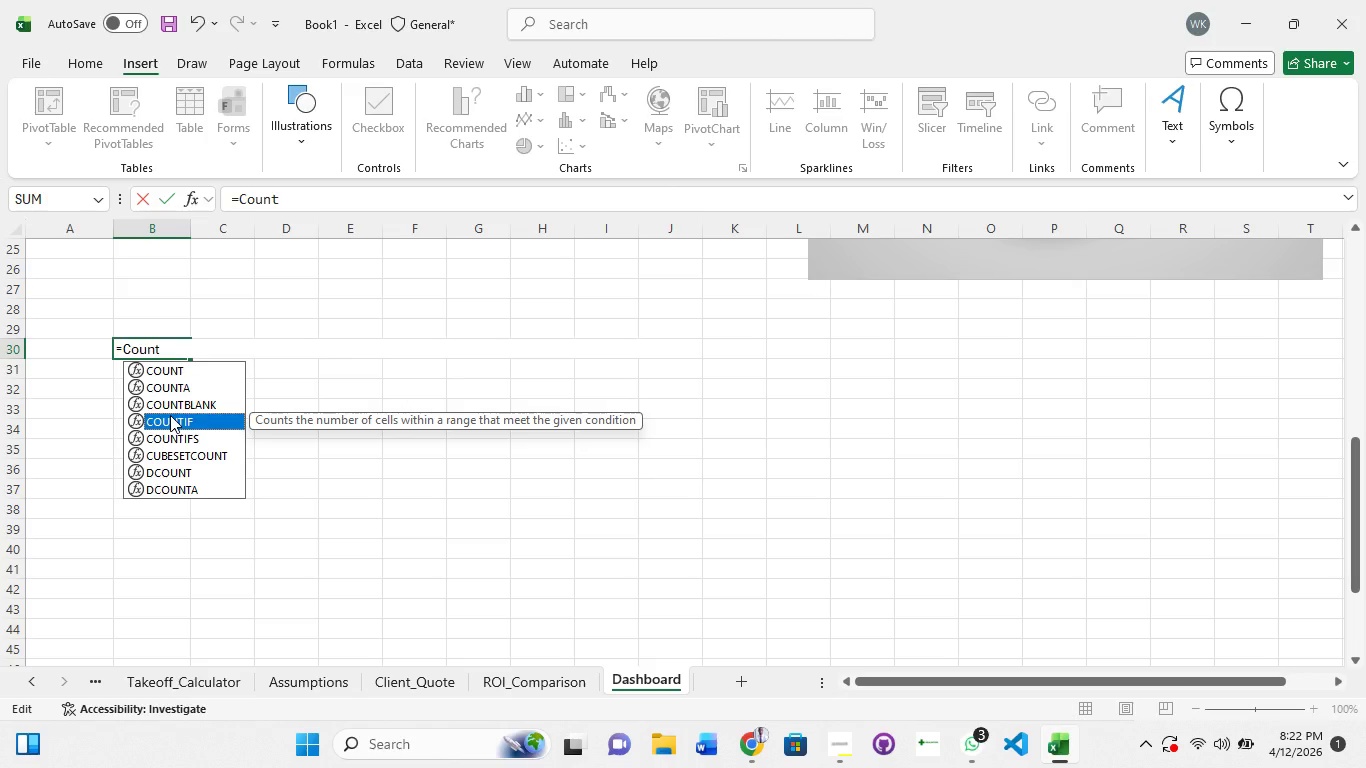 
key(Tab)
type(()
key(Backspace)
type(ITem_Database!C:C,D3)
 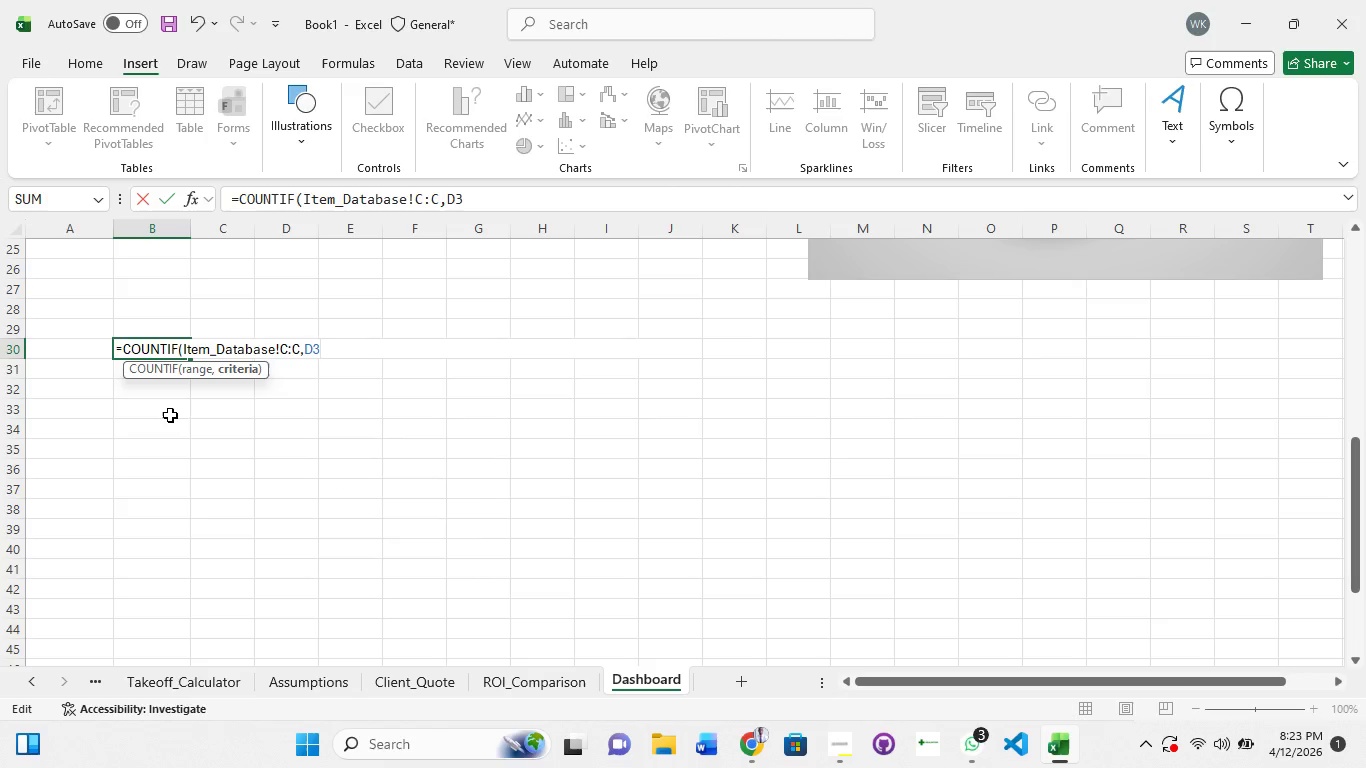 
key(Shift+0)
 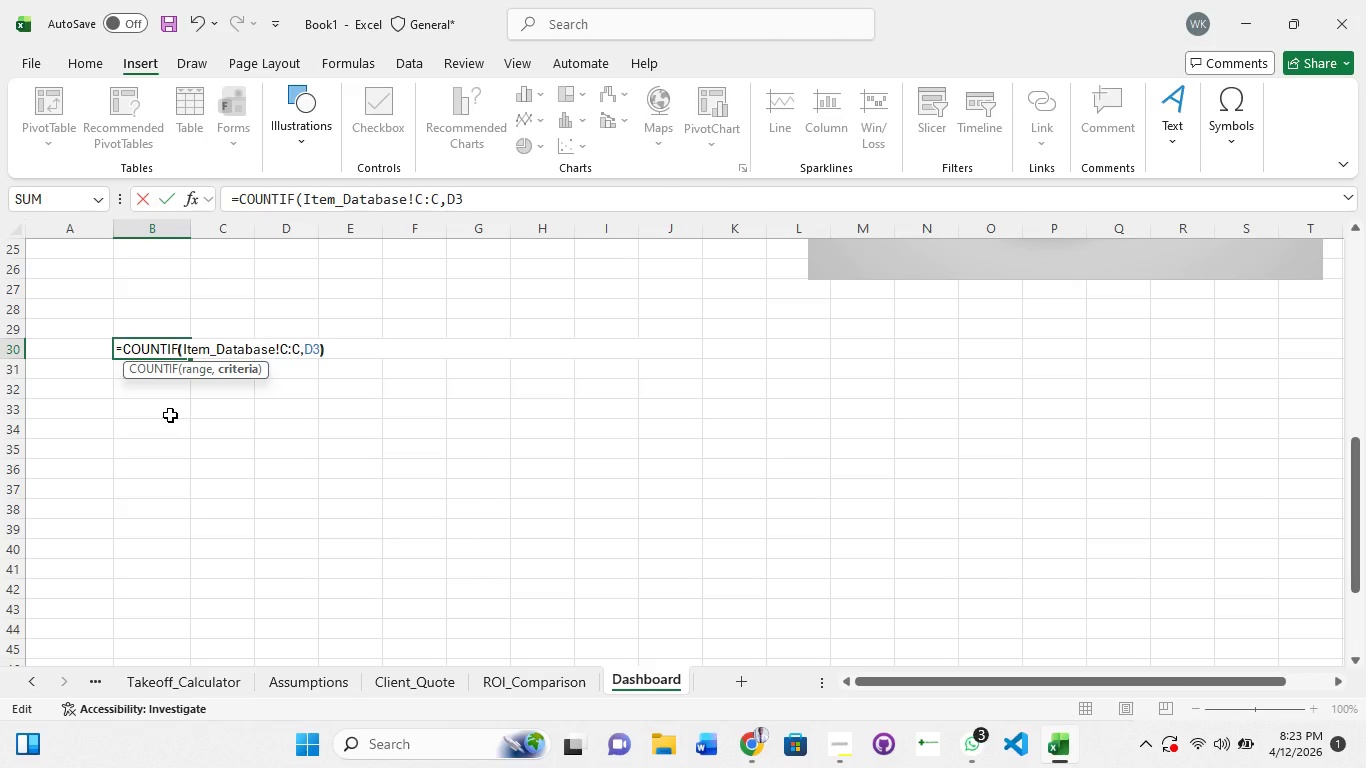 
key(Enter)
 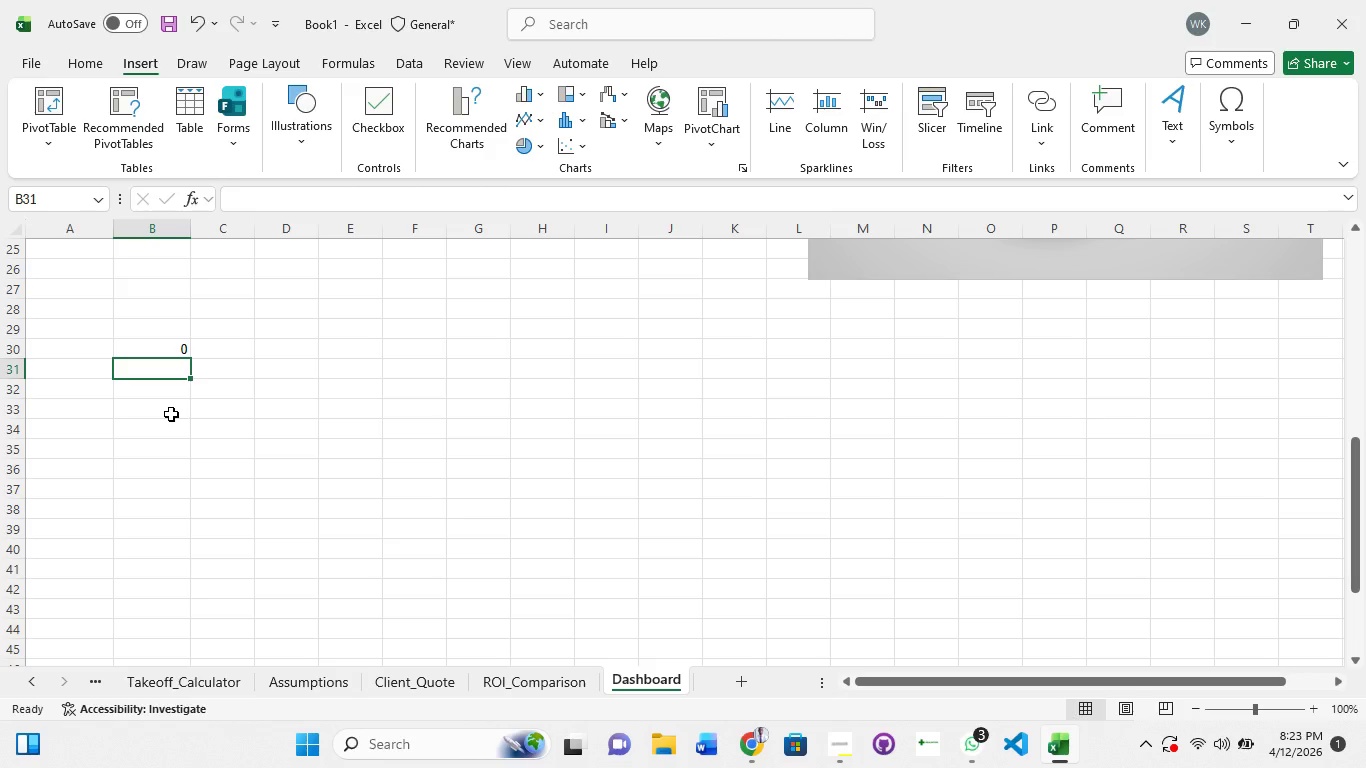 
wait(34.97)
 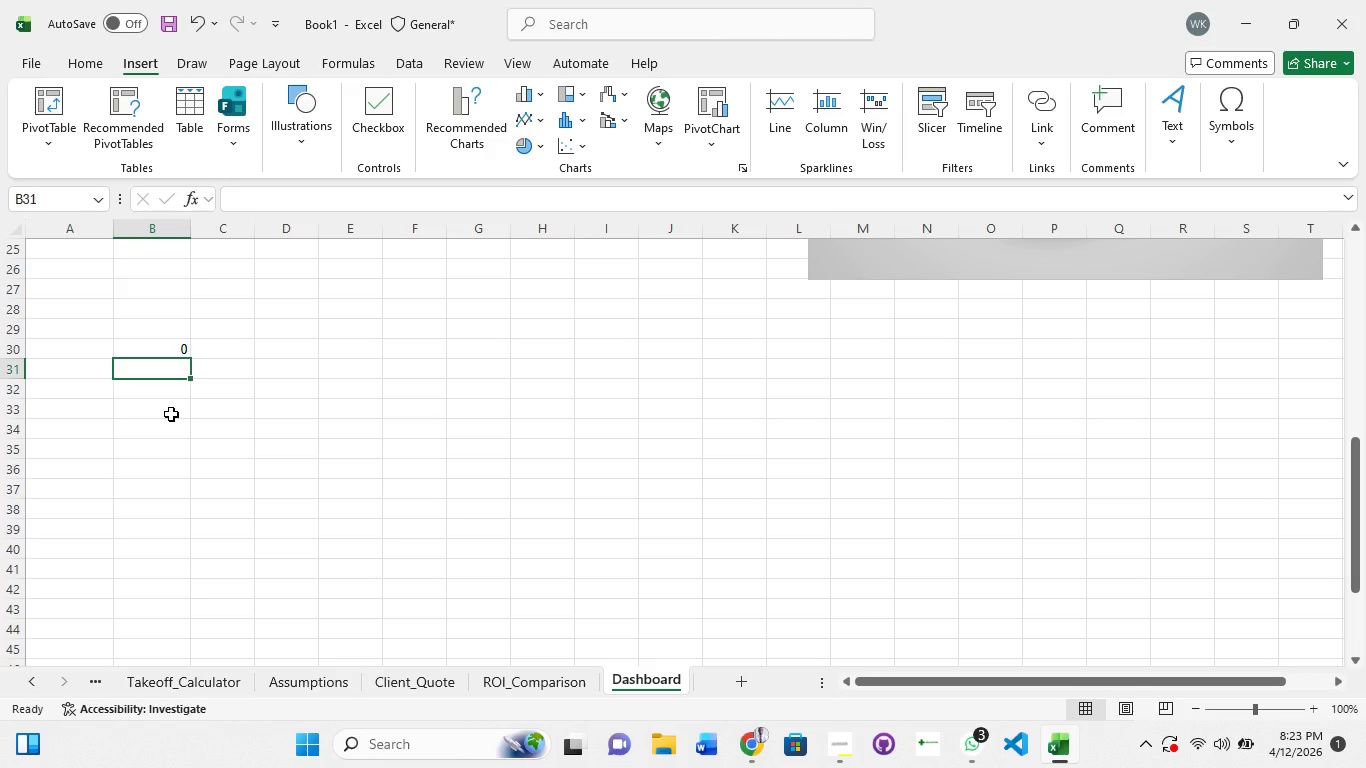 
left_click([315, 679])
 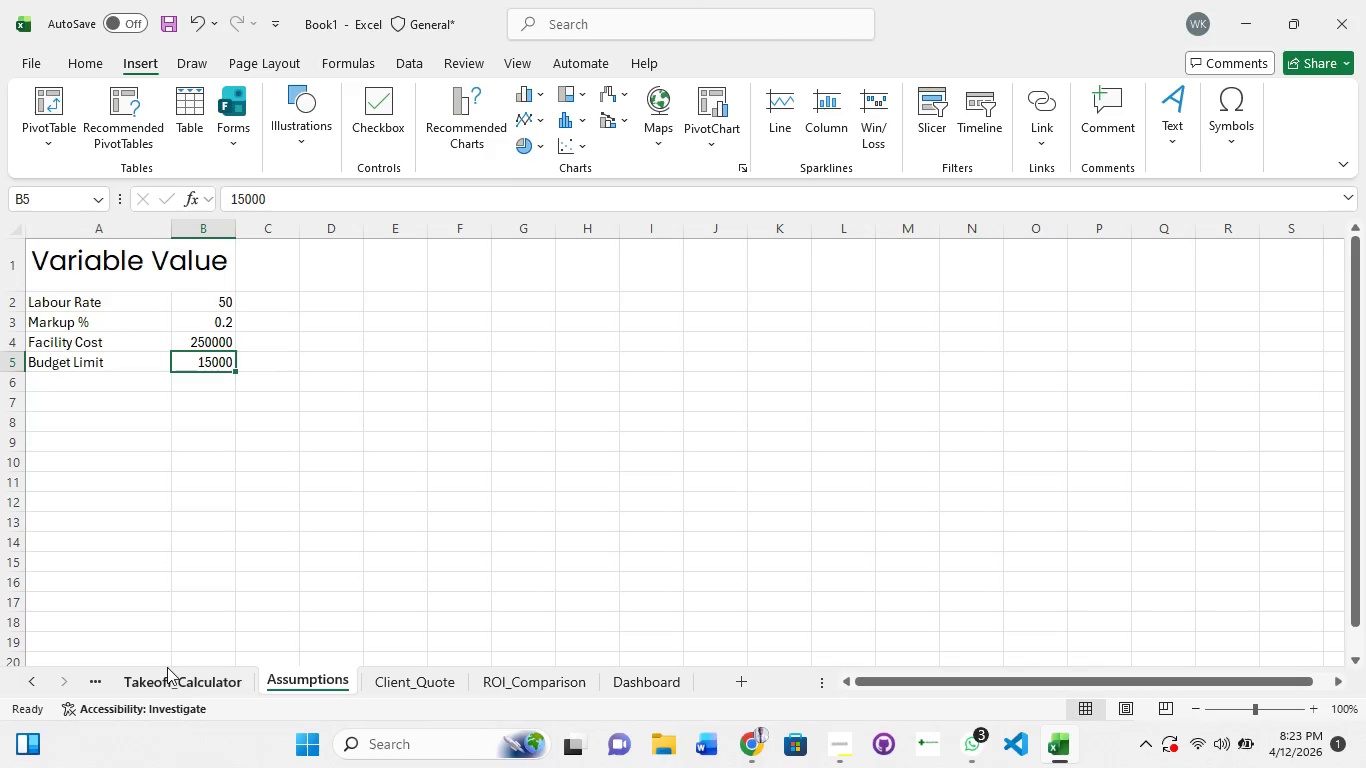 
left_click([167, 667])
 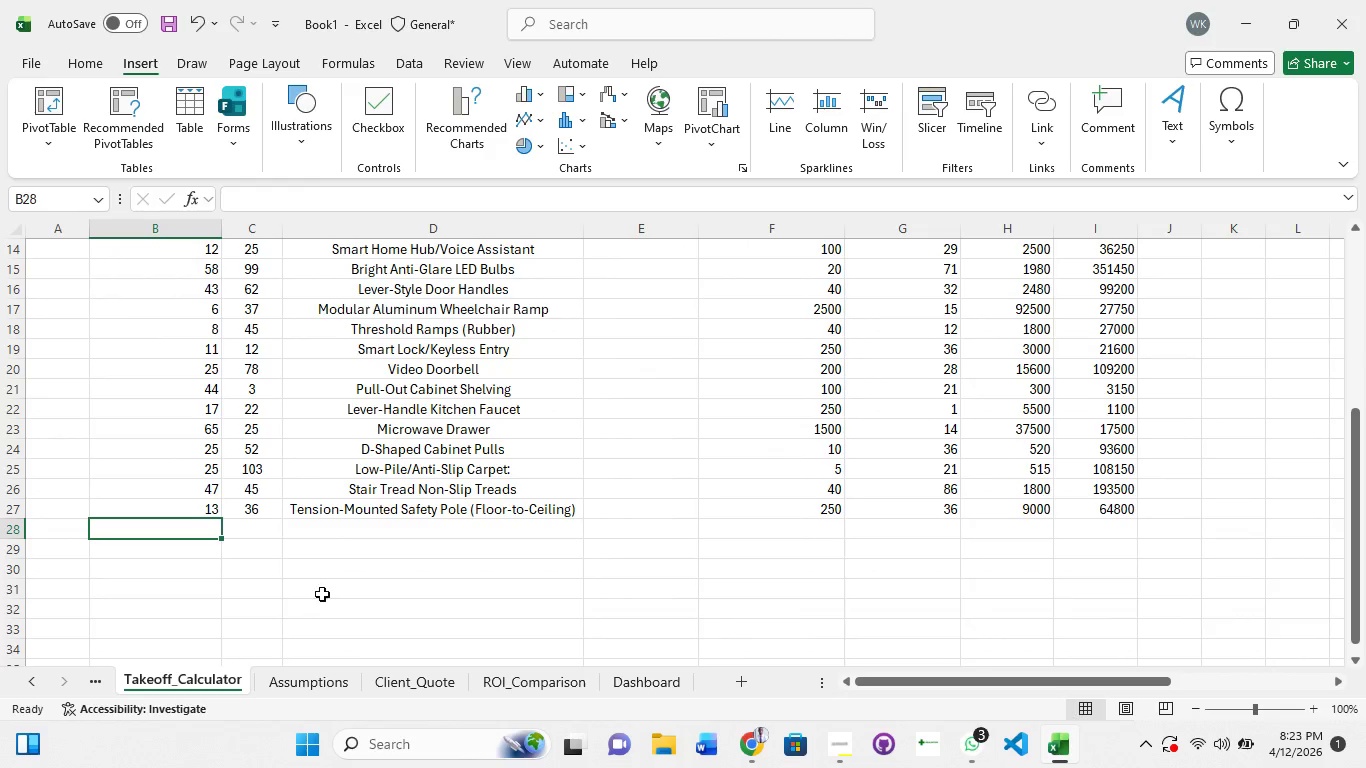 
scroll: coordinate [333, 581], scroll_direction: up, amount: 7.0
 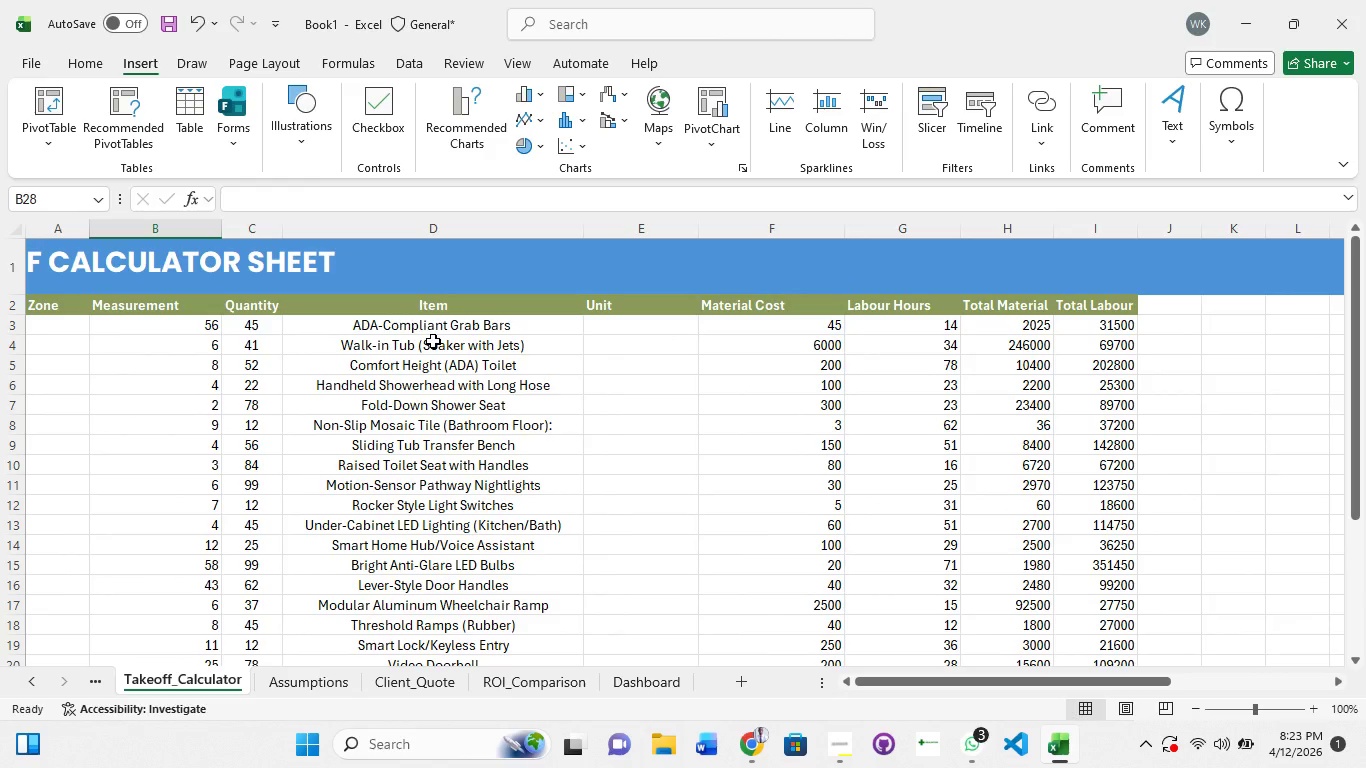 
left_click([433, 328])
 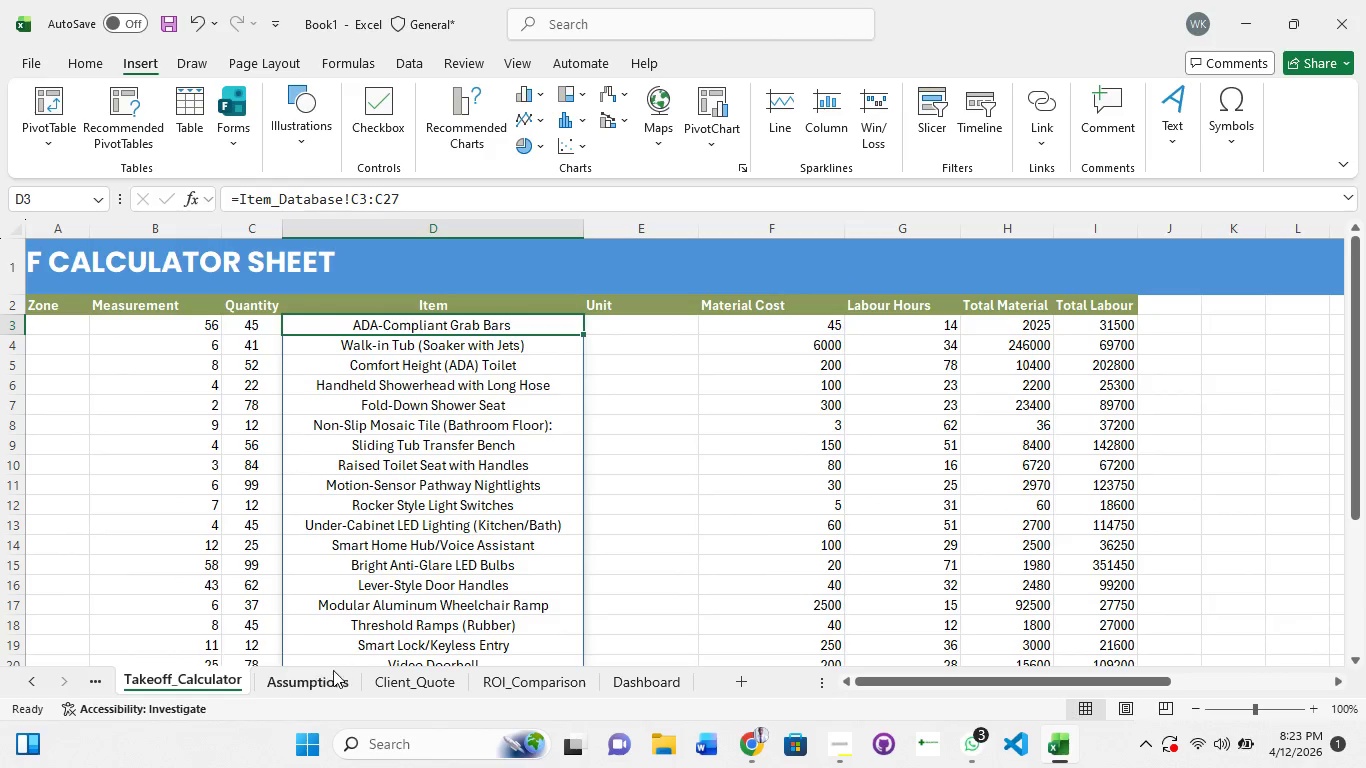 
left_click([327, 679])
 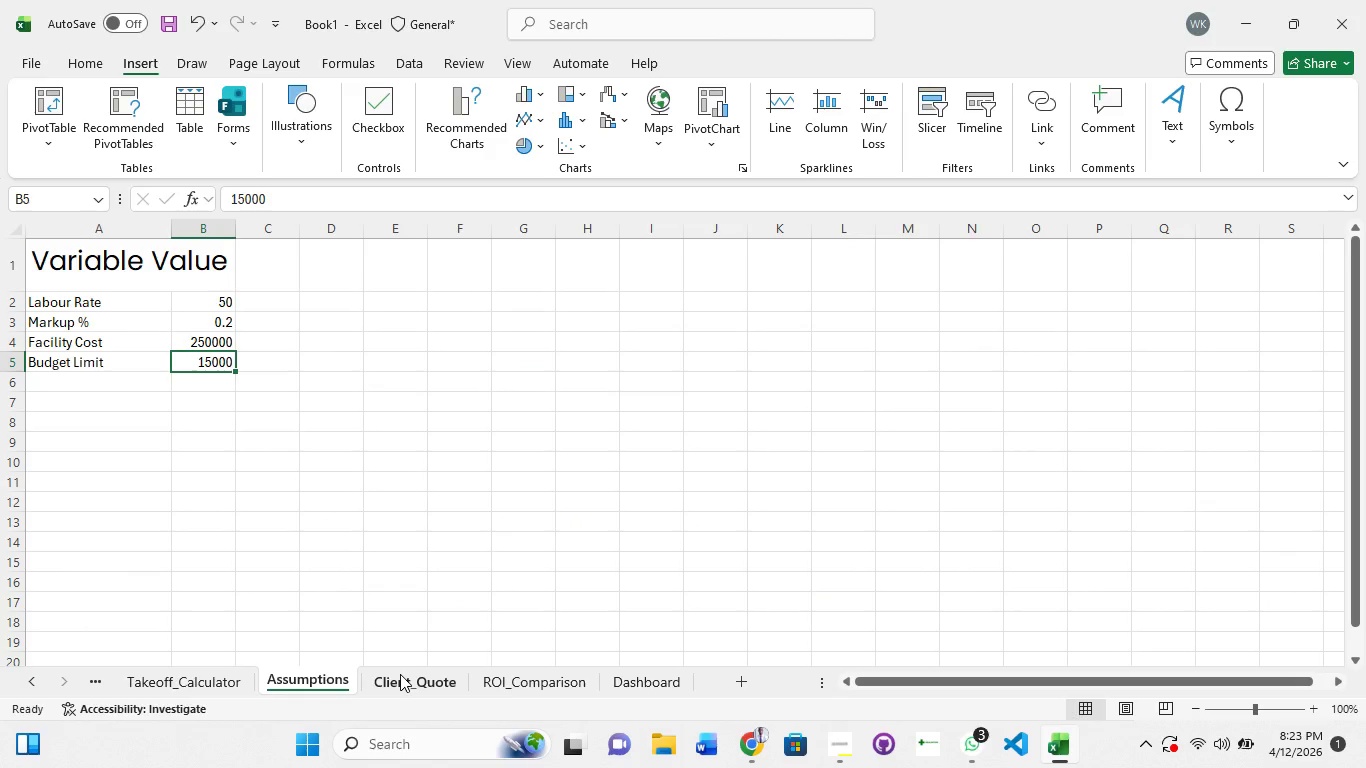 
left_click([400, 674])
 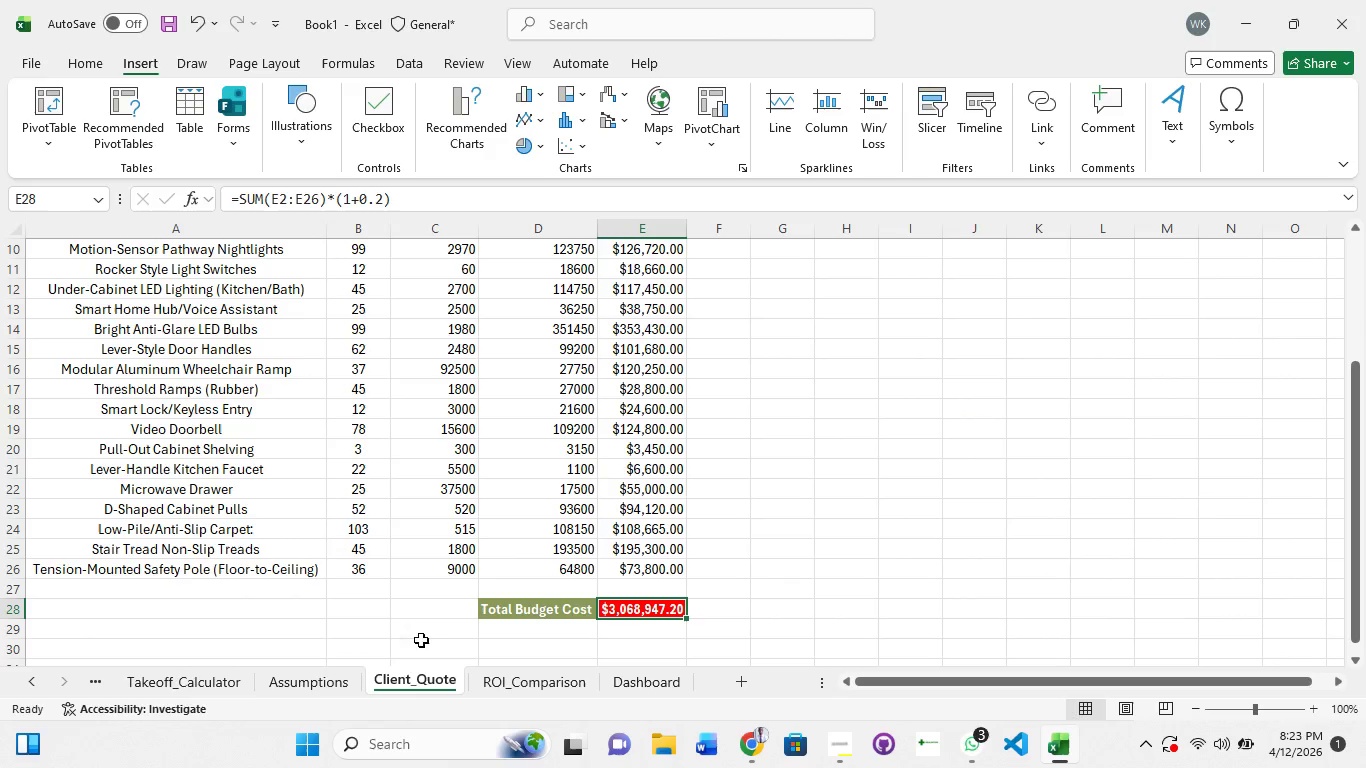 
scroll: coordinate [514, 530], scroll_direction: up, amount: 5.0
 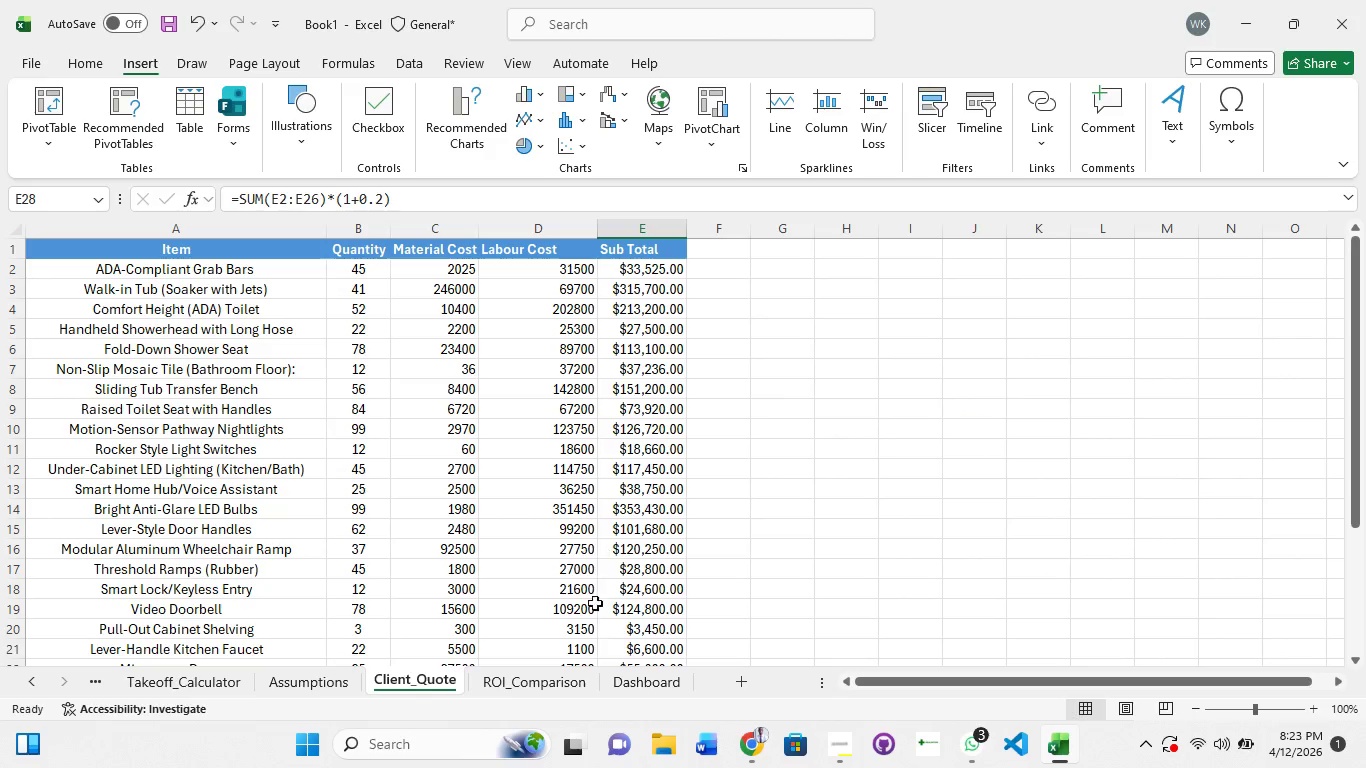 
left_click([513, 691])
 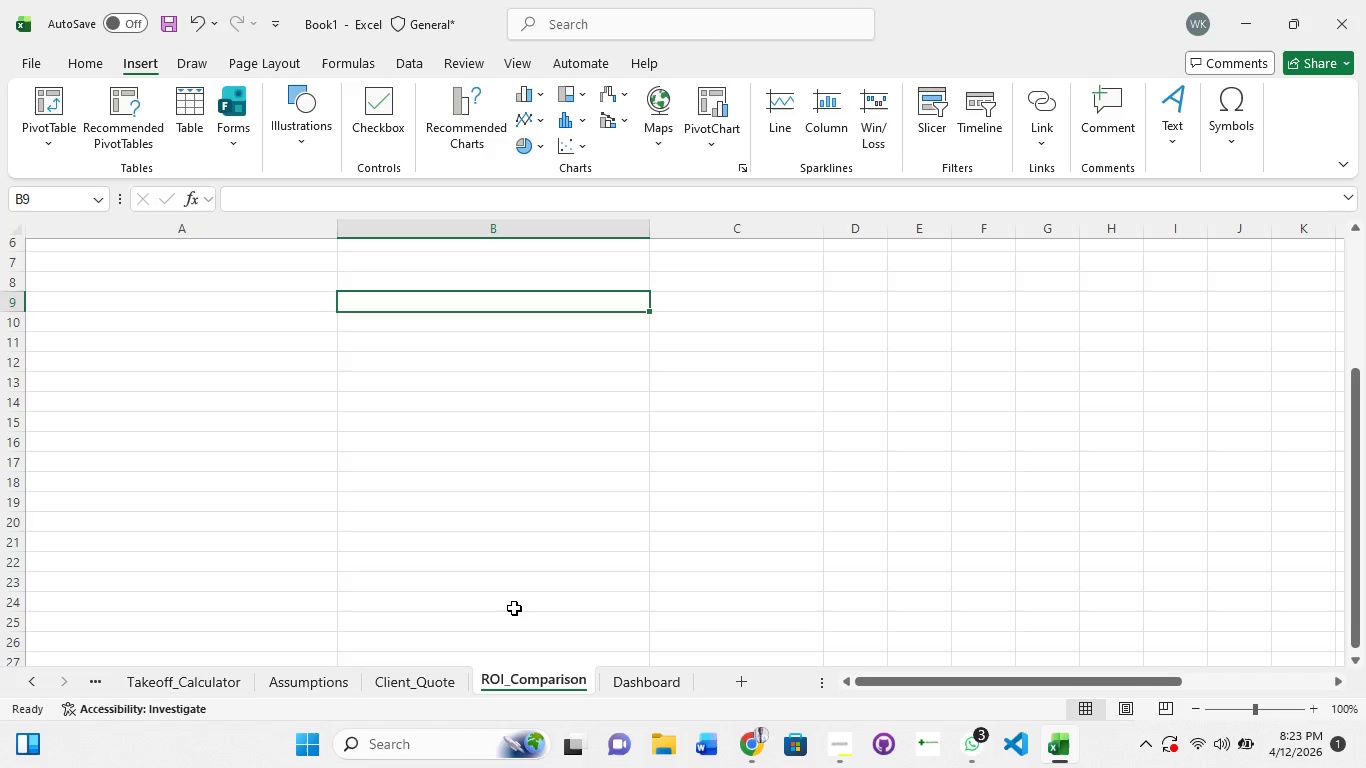 
scroll: coordinate [508, 599], scroll_direction: up, amount: 5.0
 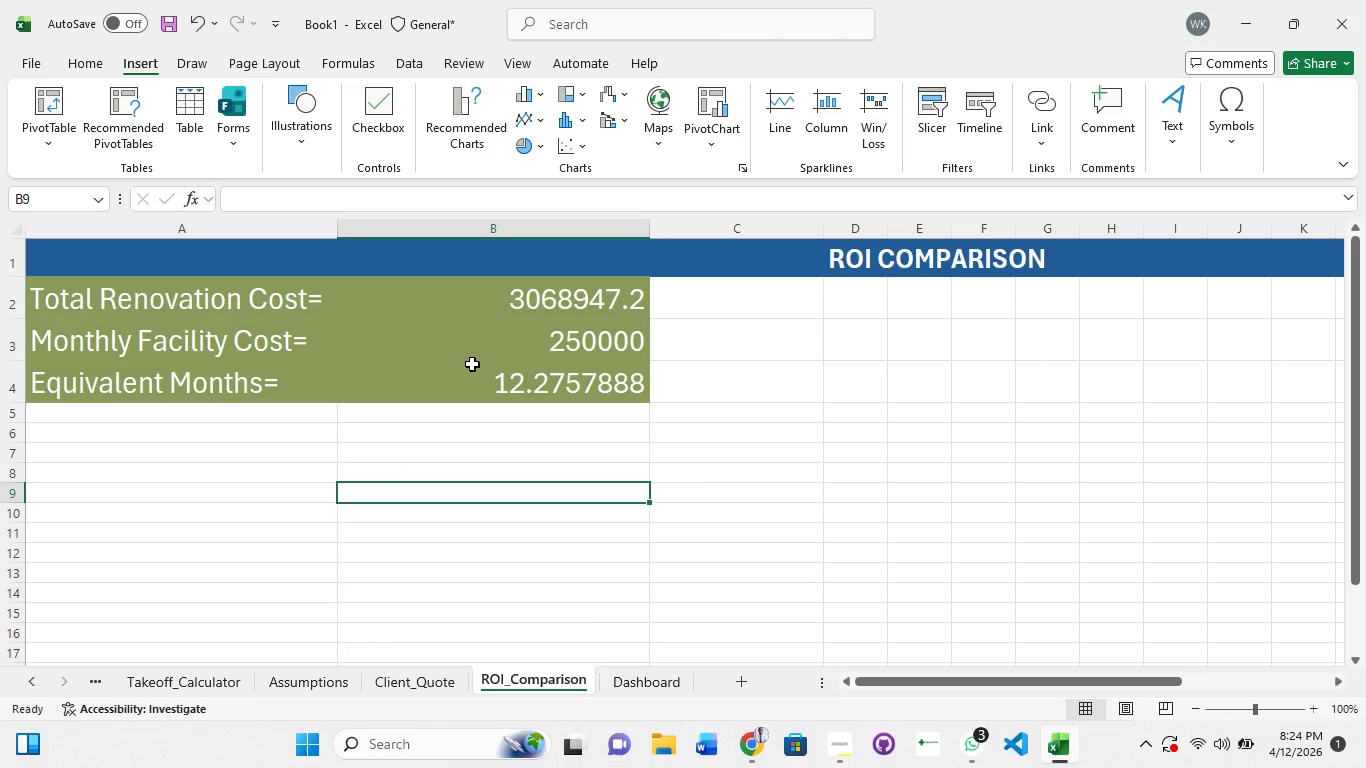 
left_click([621, 683])
 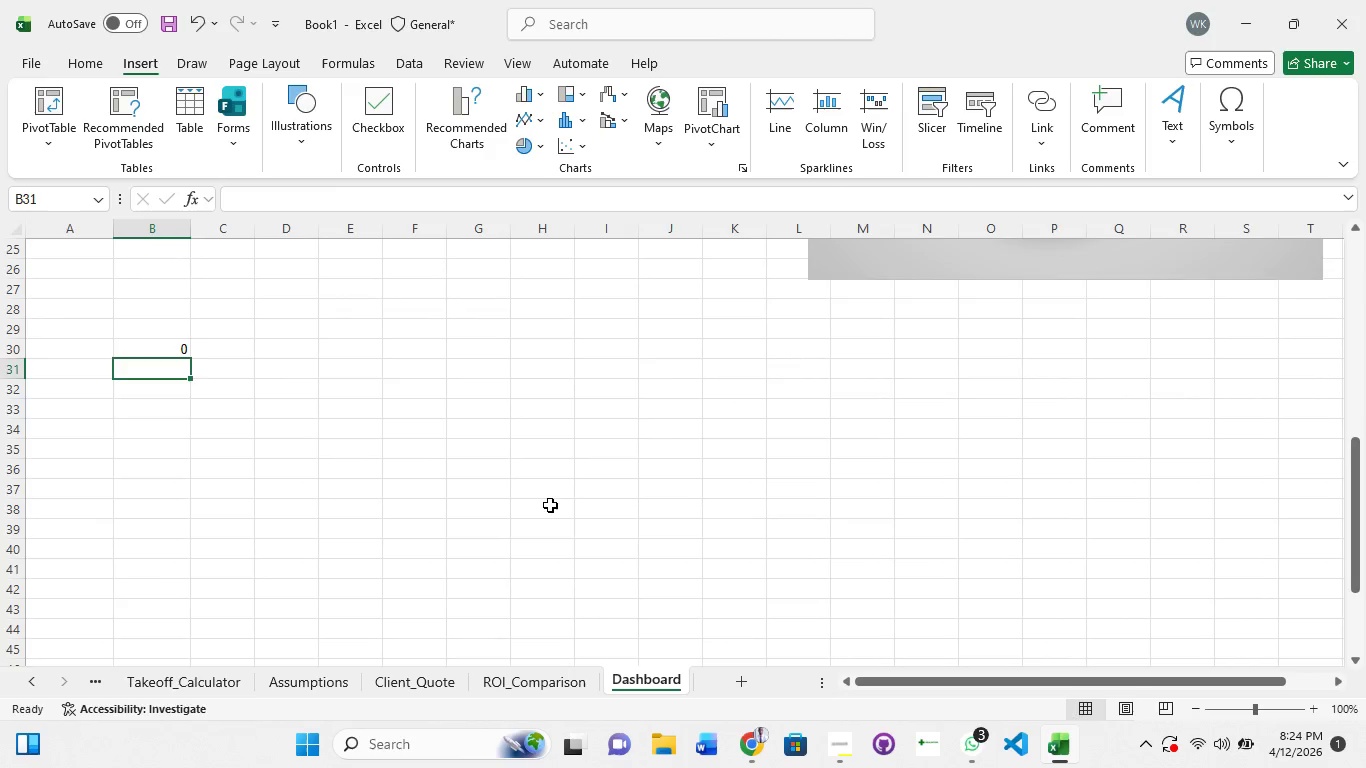 
scroll: coordinate [536, 497], scroll_direction: up, amount: 7.0
 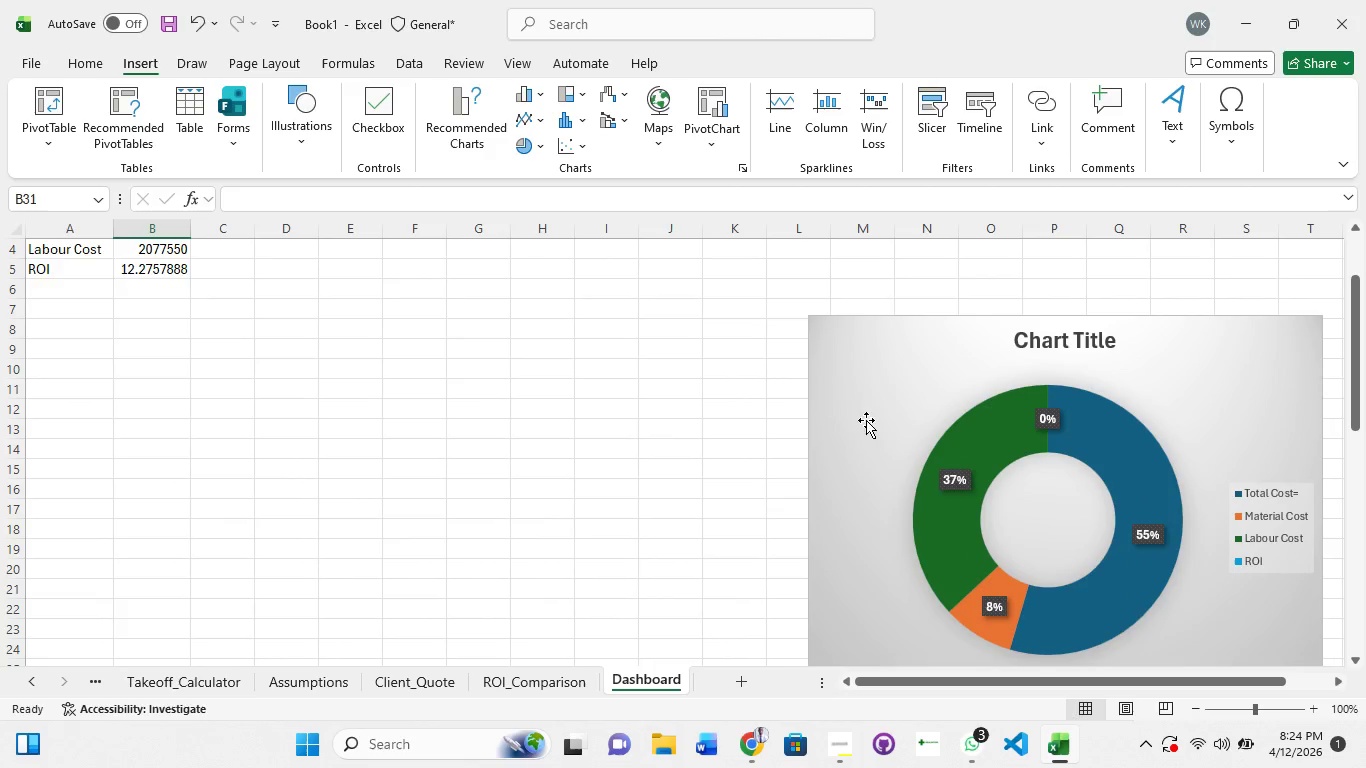 
left_click_drag(start_coordinate=[877, 420], to_coordinate=[482, 388])
 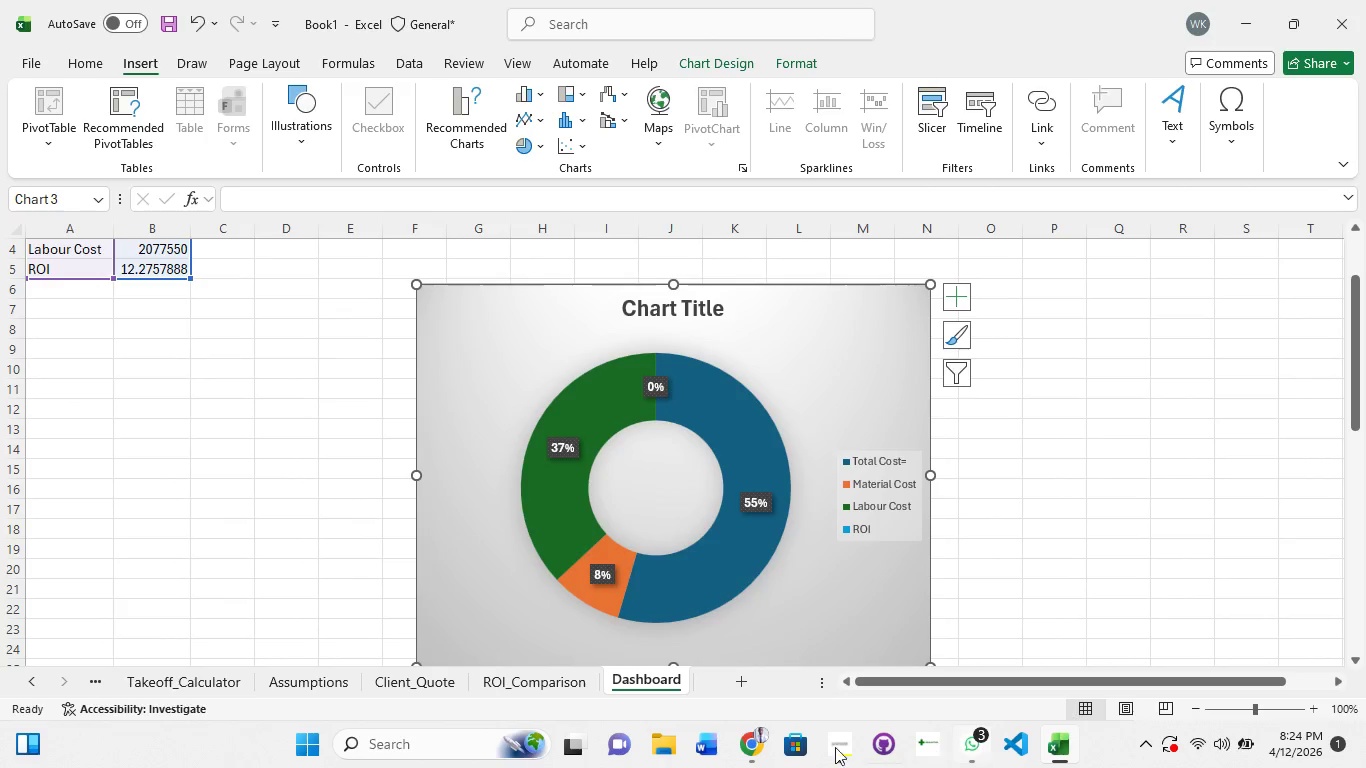 
left_click([829, 747])